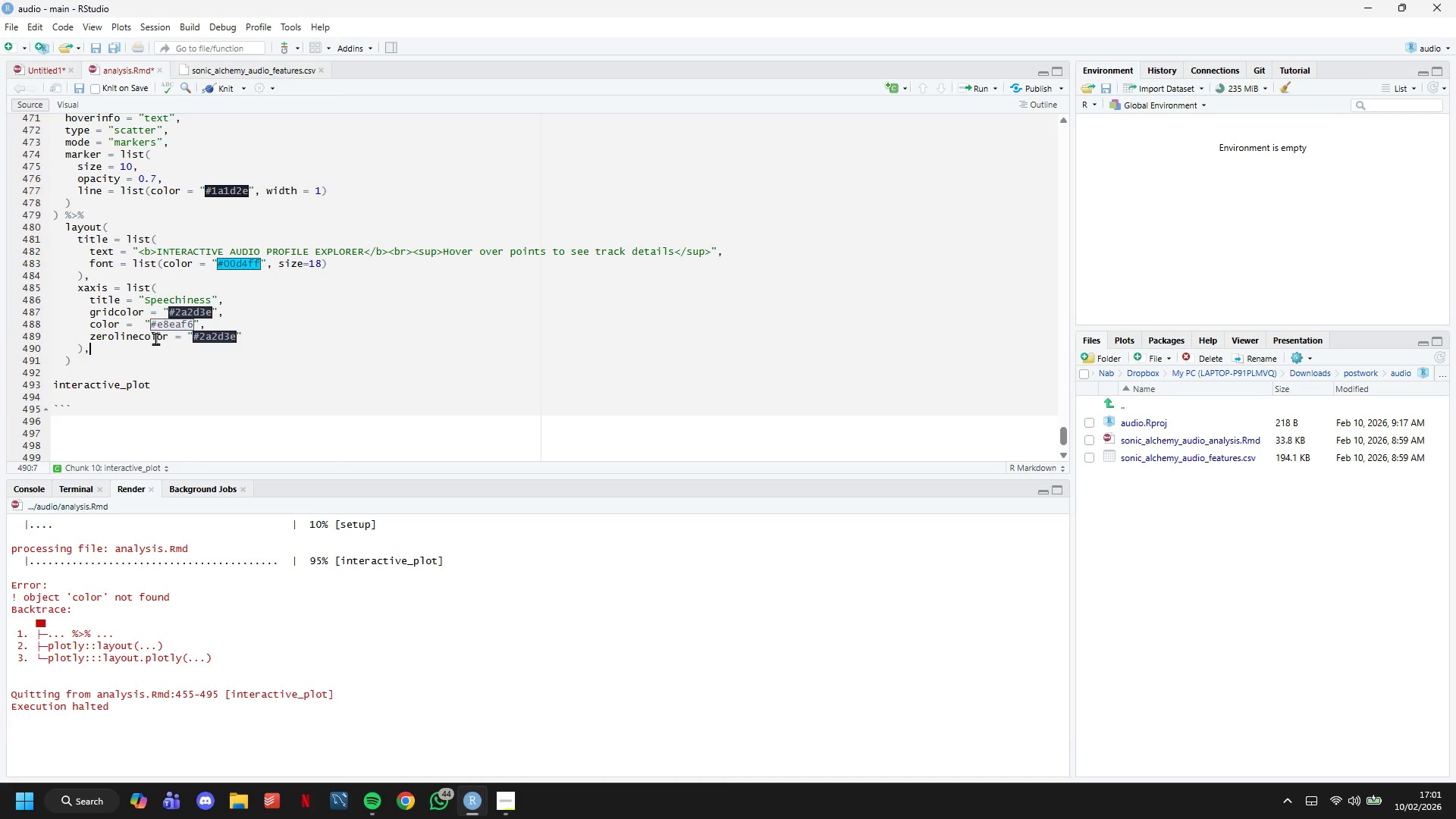 
key(Enter)
 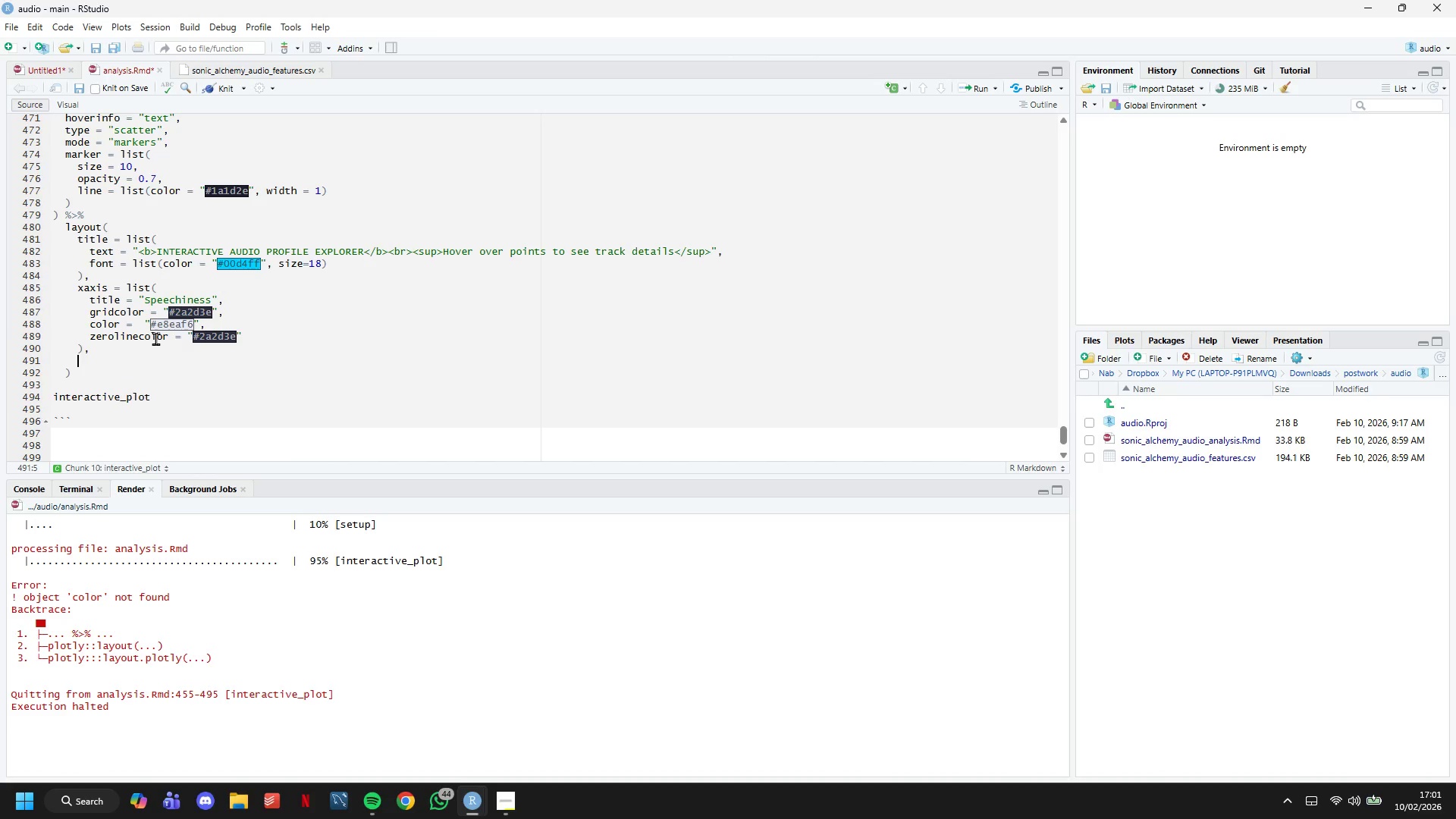 
type(yaxis = list()
 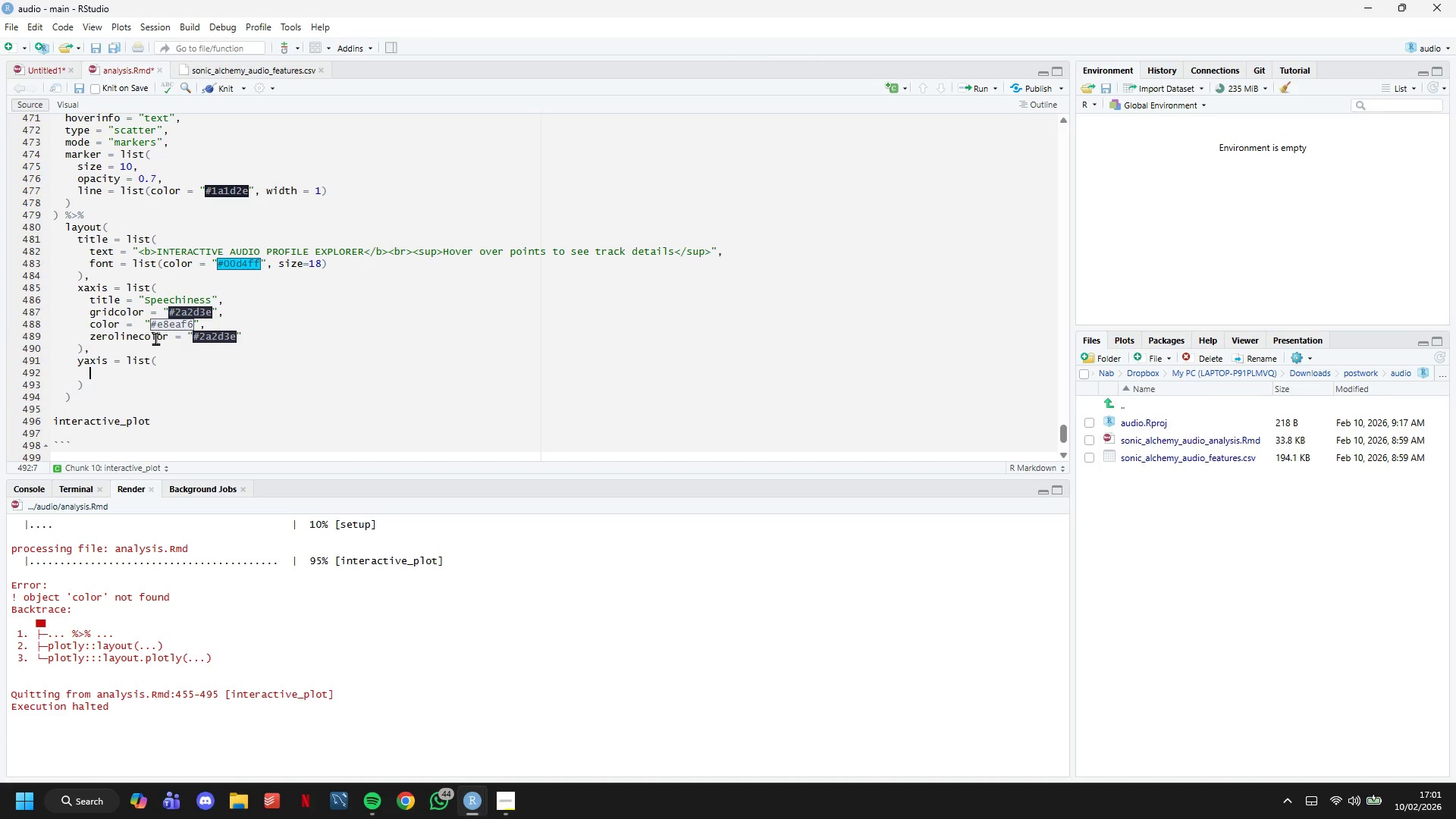 
 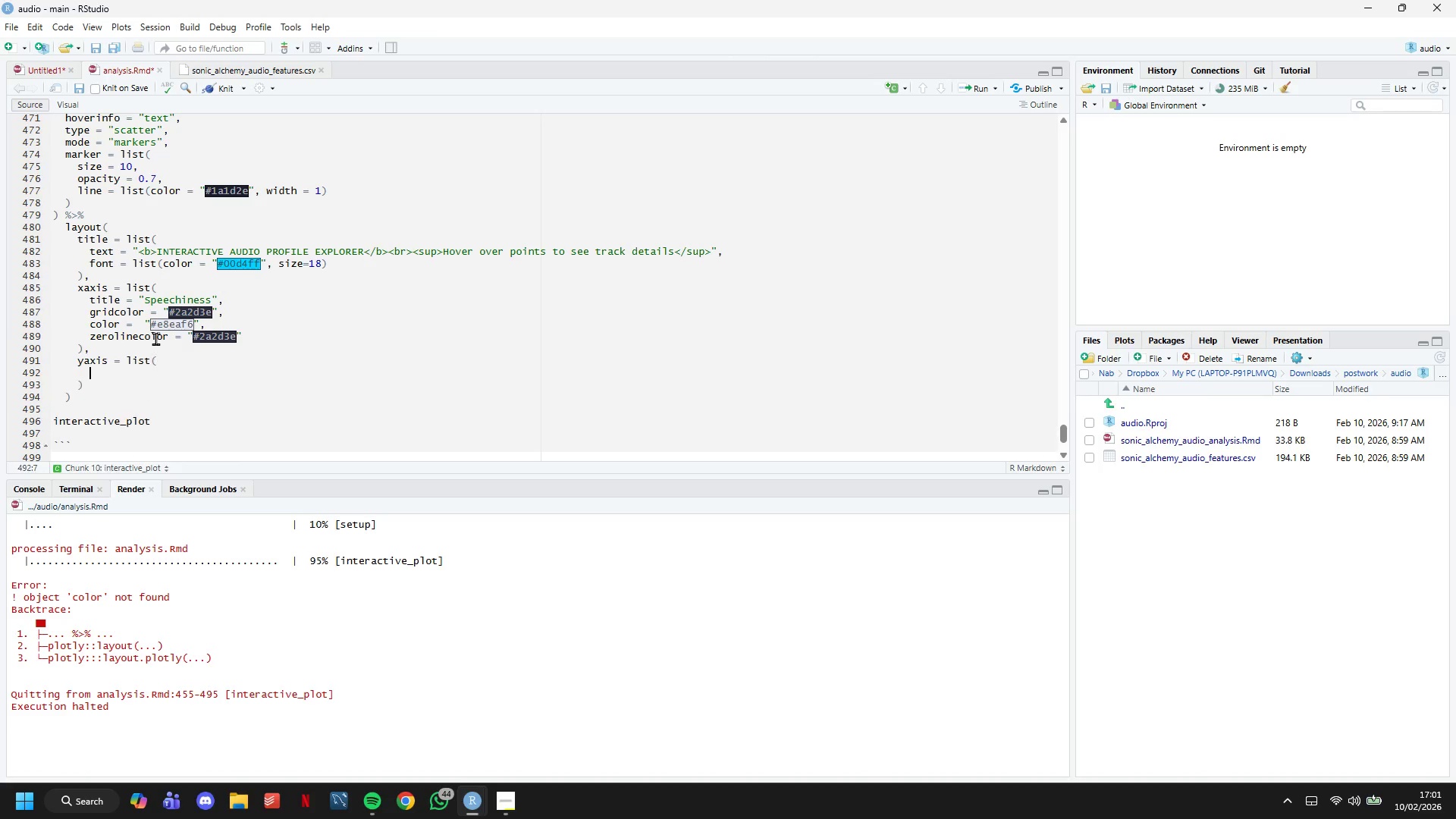 
key(Enter)
 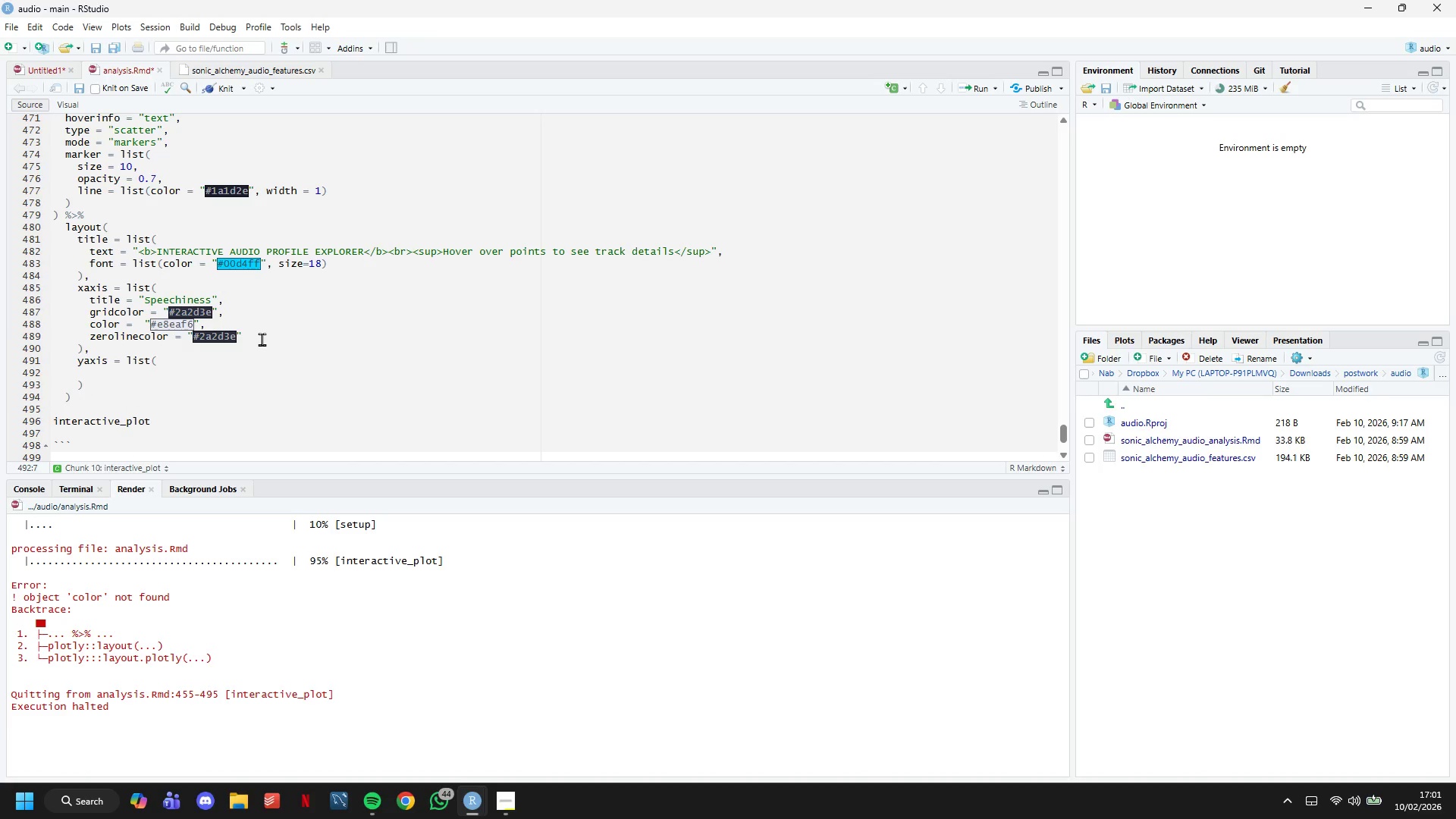 
left_click_drag(start_coordinate=[262, 339], to_coordinate=[72, 303])
 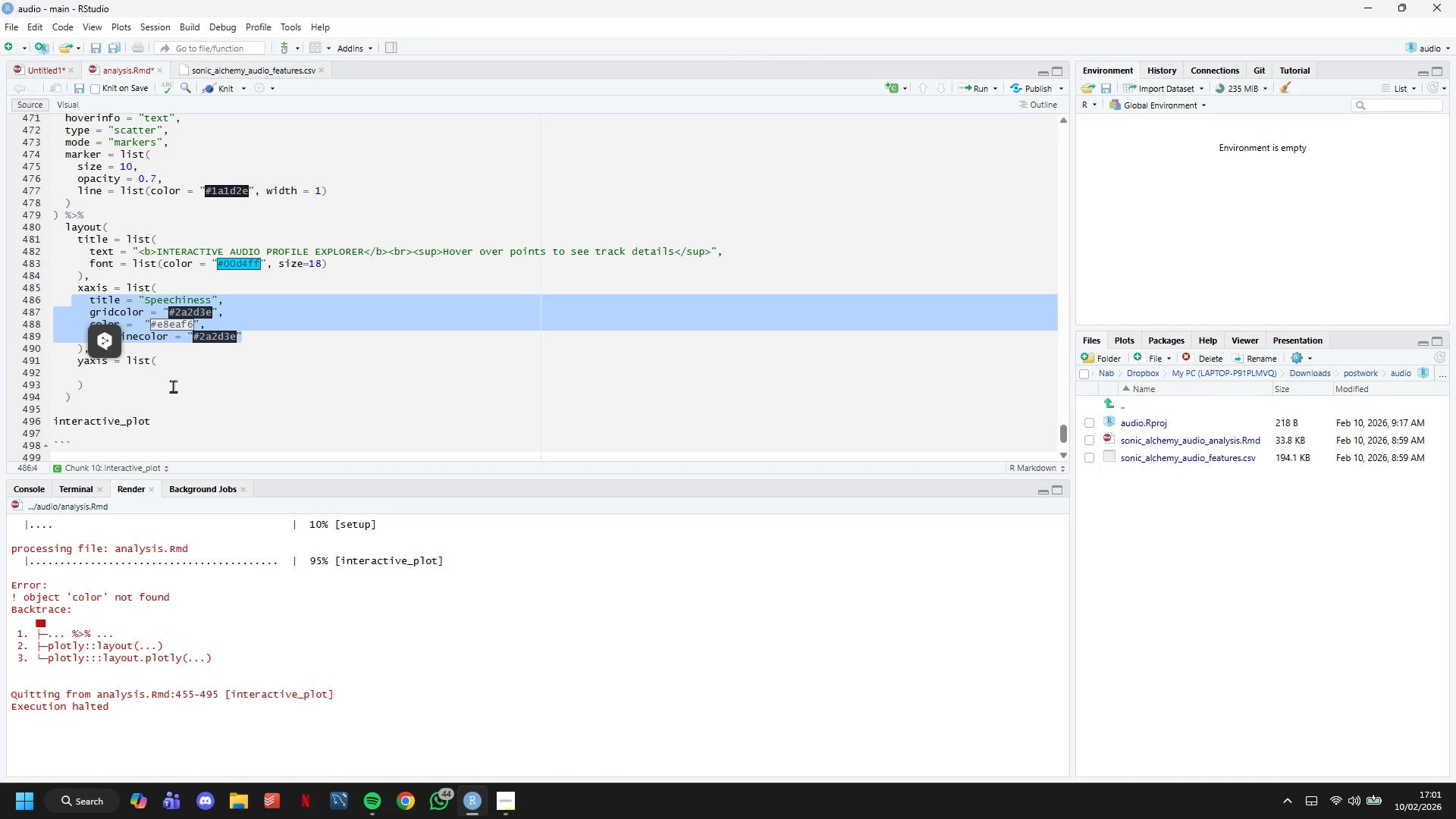 
key(Control+C)
 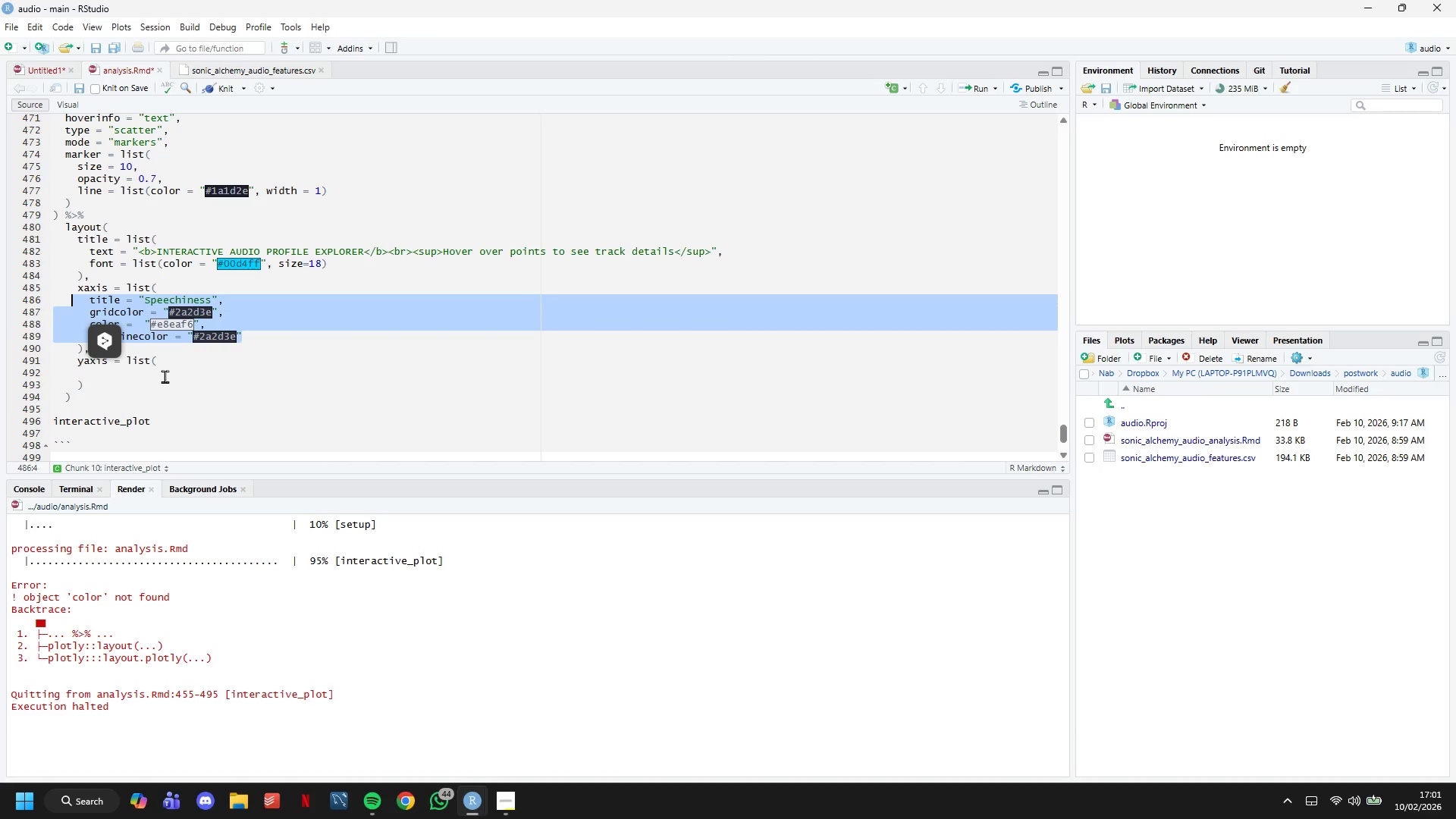 
left_click([165, 376])
 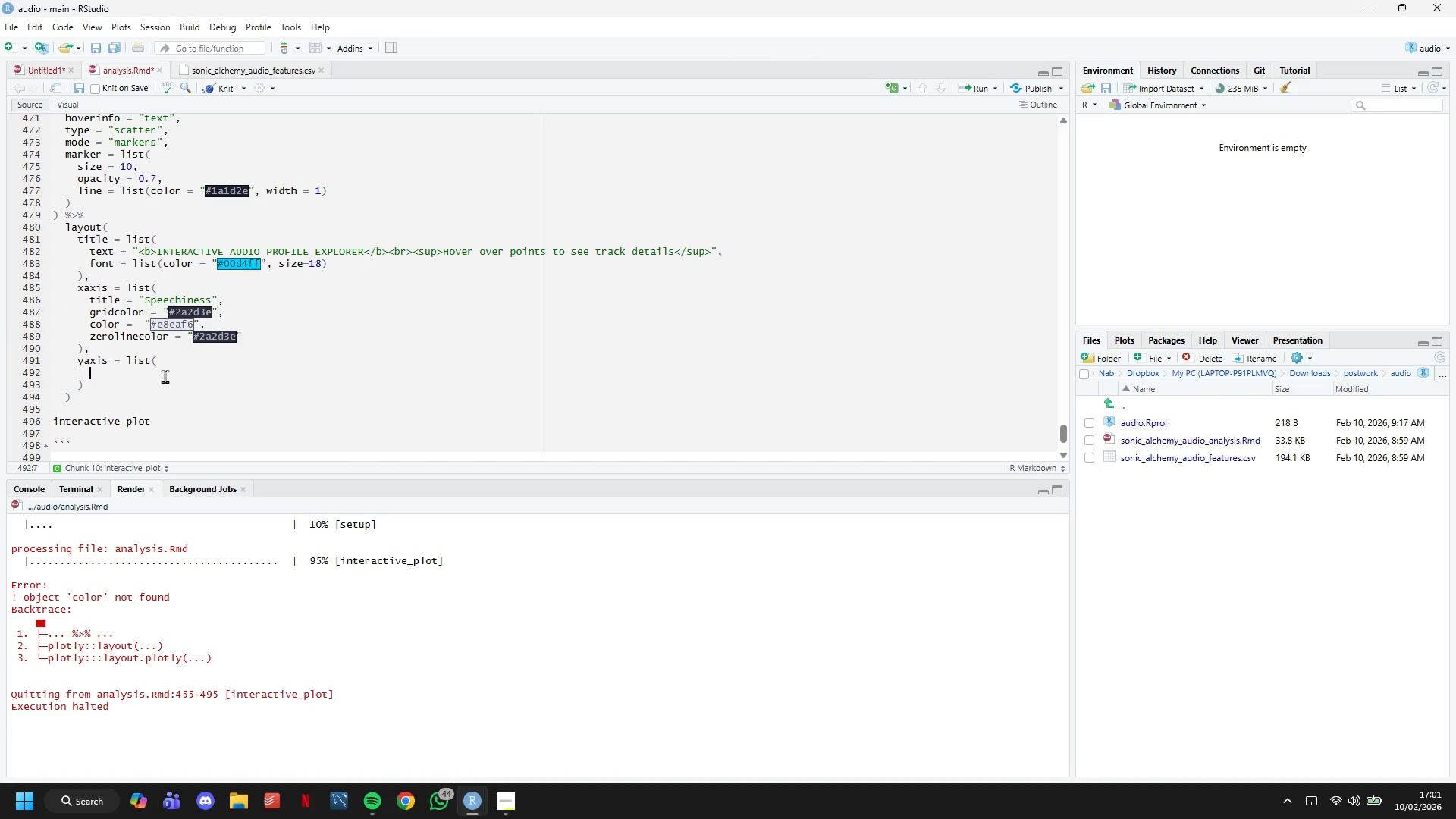 
key(Control+V)
 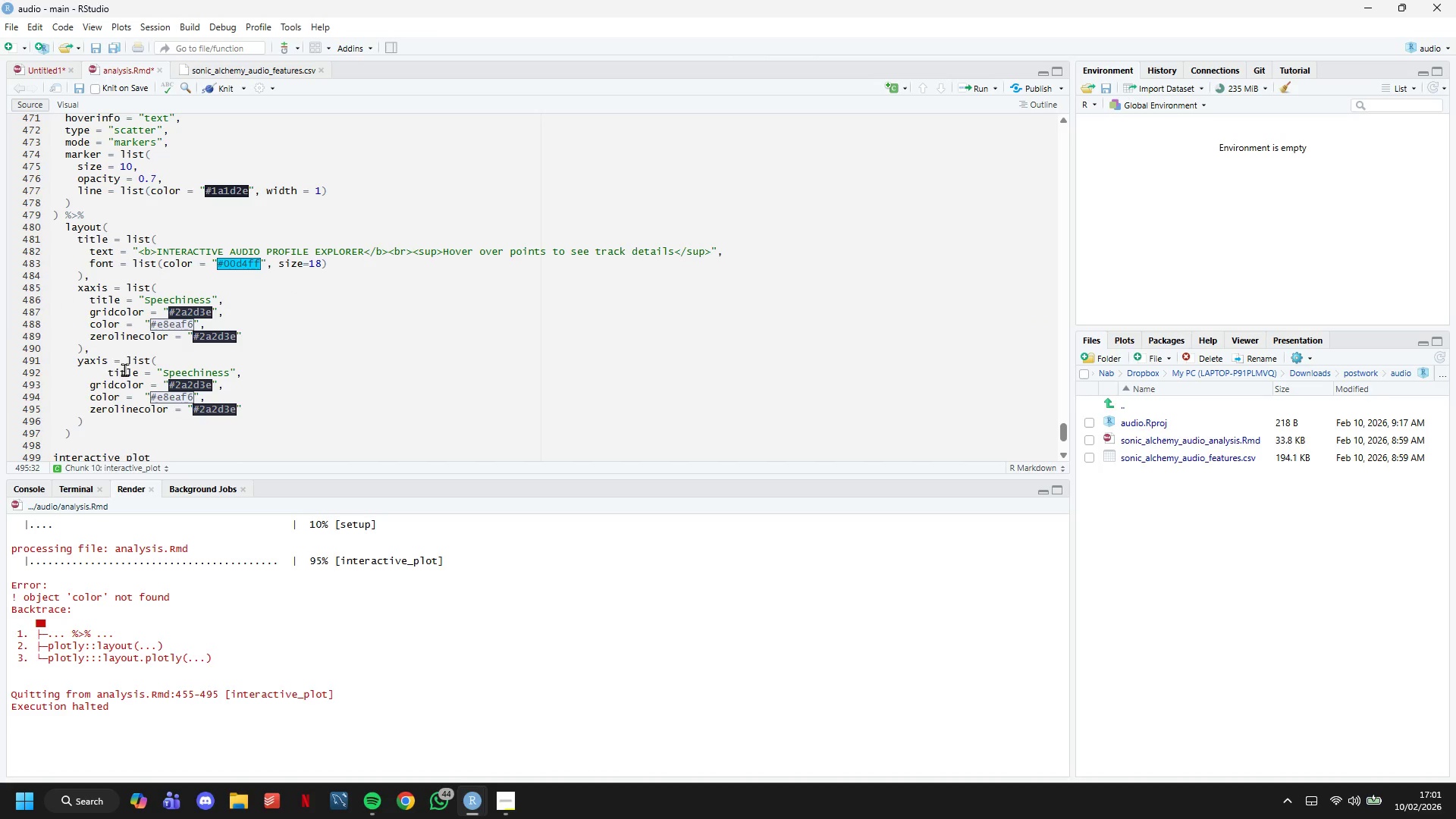 
left_click([116, 369])
 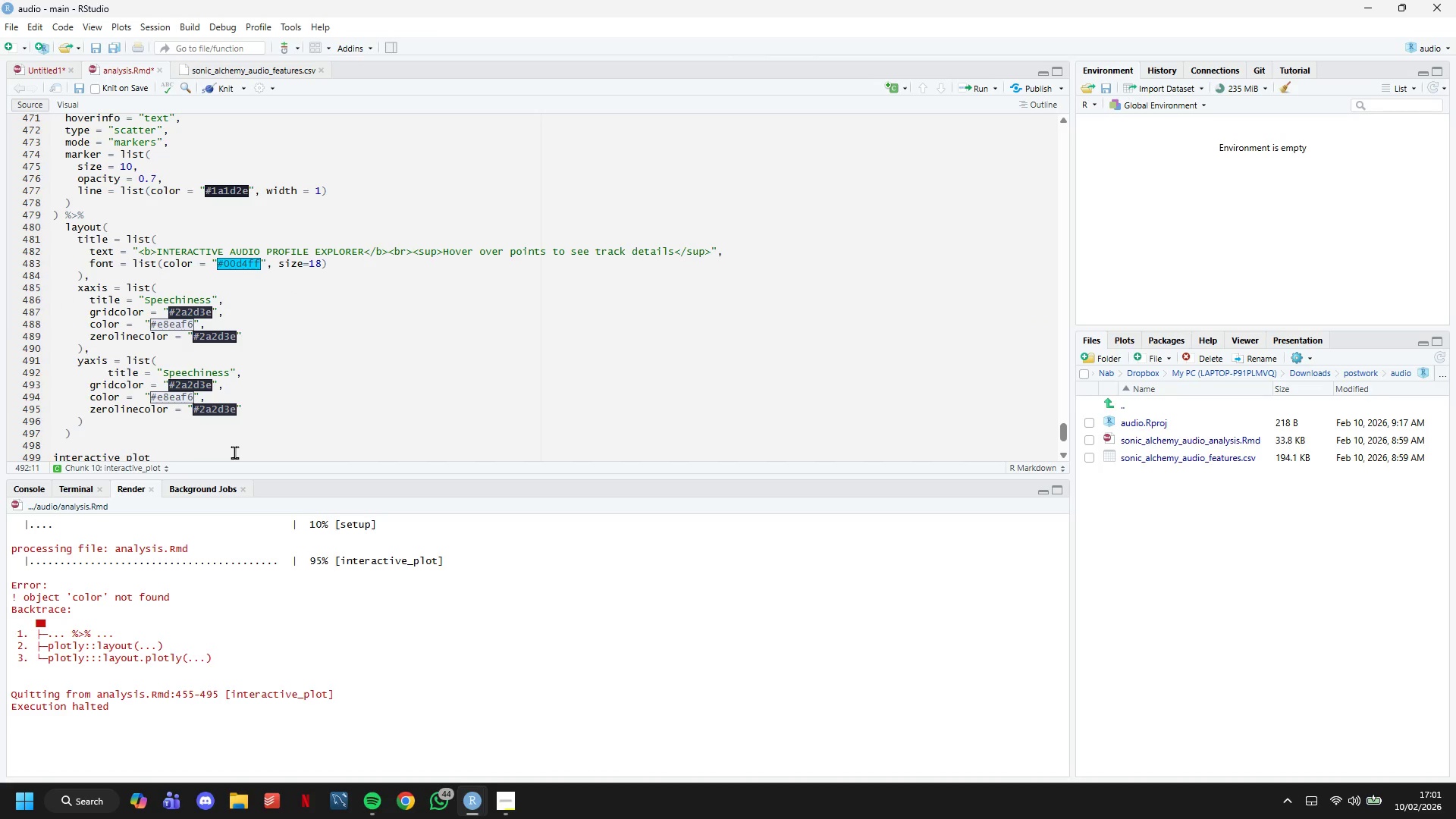 
key(ArrowLeft)
 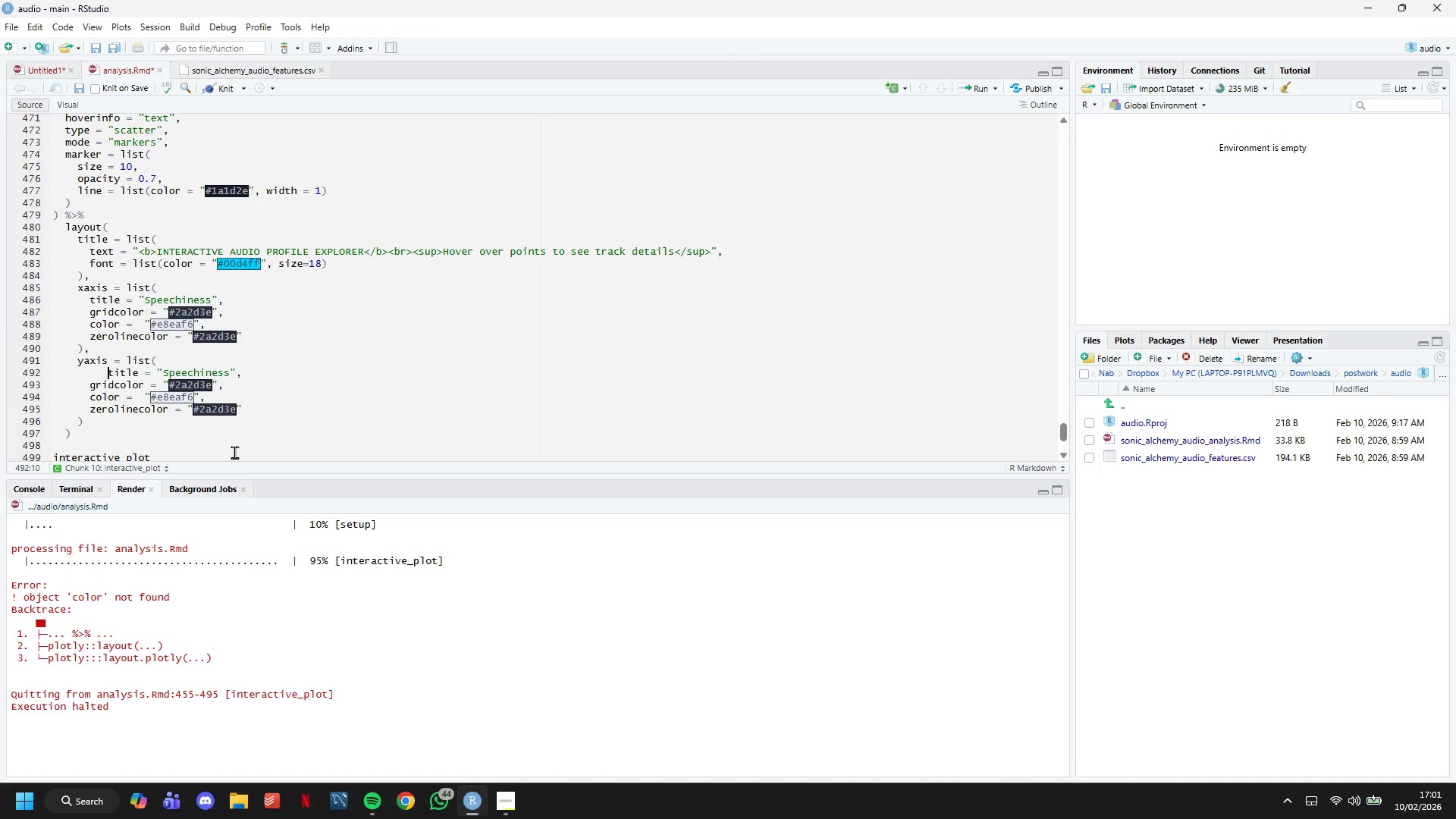 
key(Backspace)
 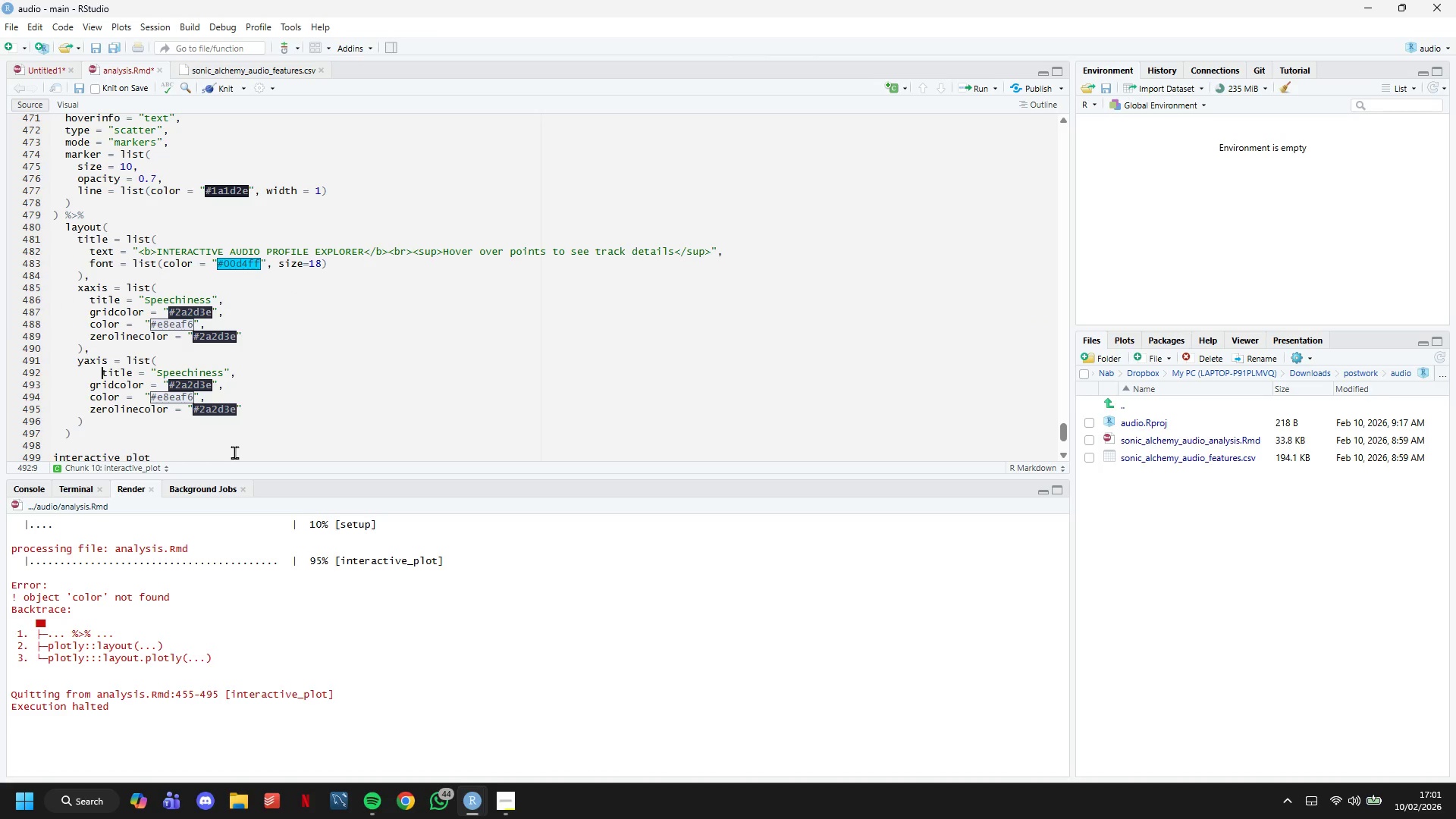 
hold_key(key=ArrowRight, duration=1.09)
 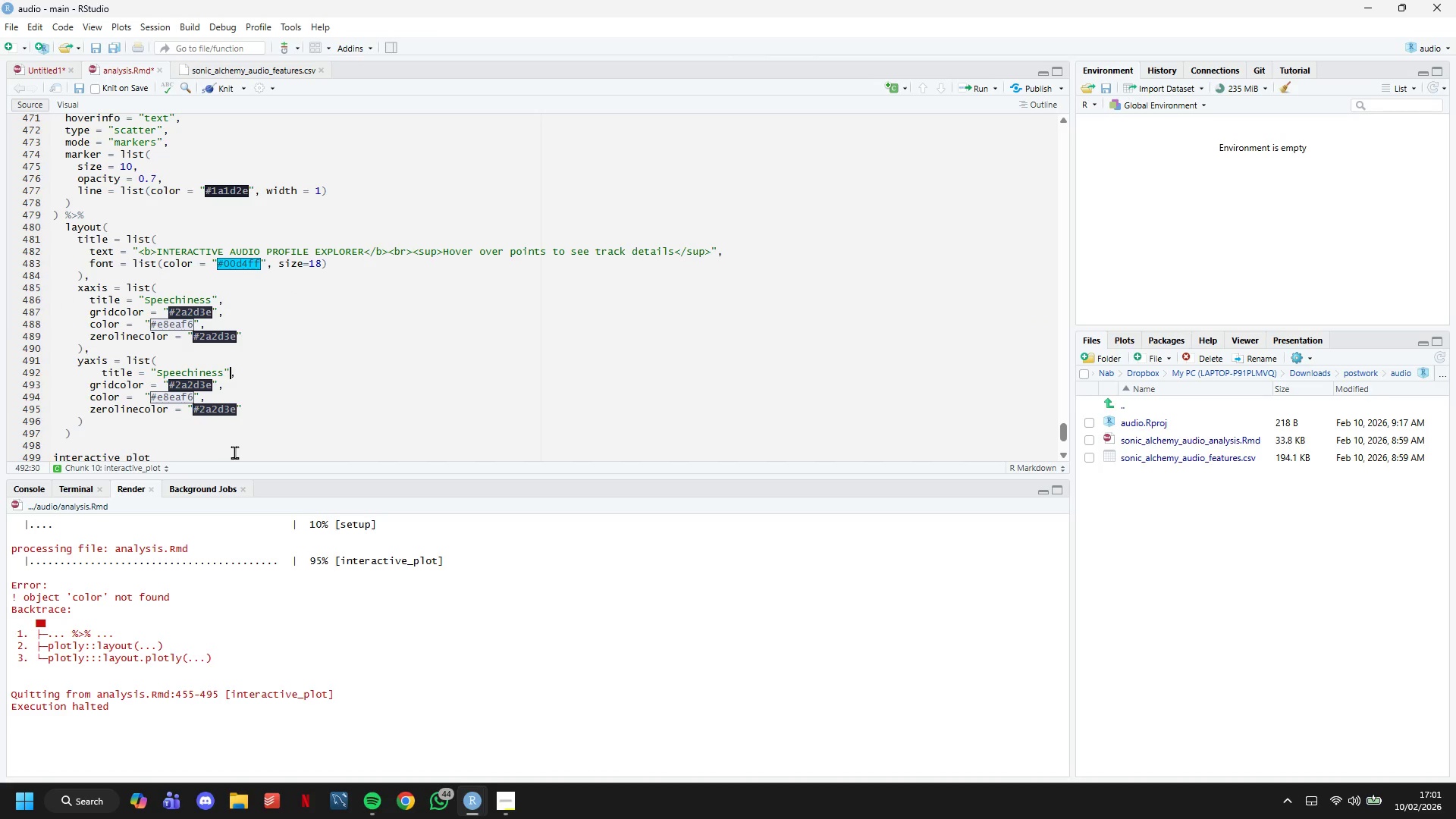 
key(ArrowLeft)
 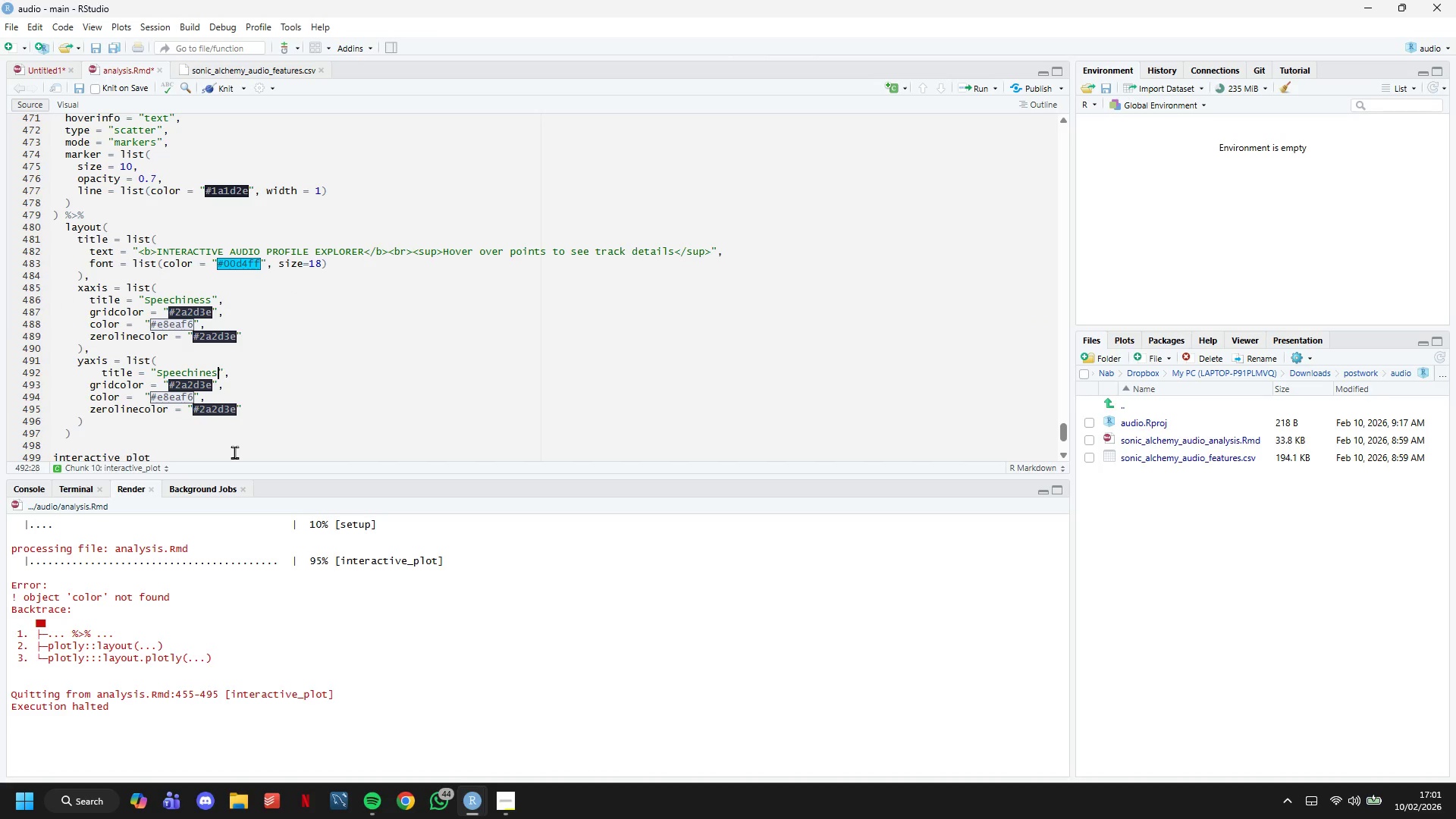 
hold_key(key=Backspace, duration=0.66)
 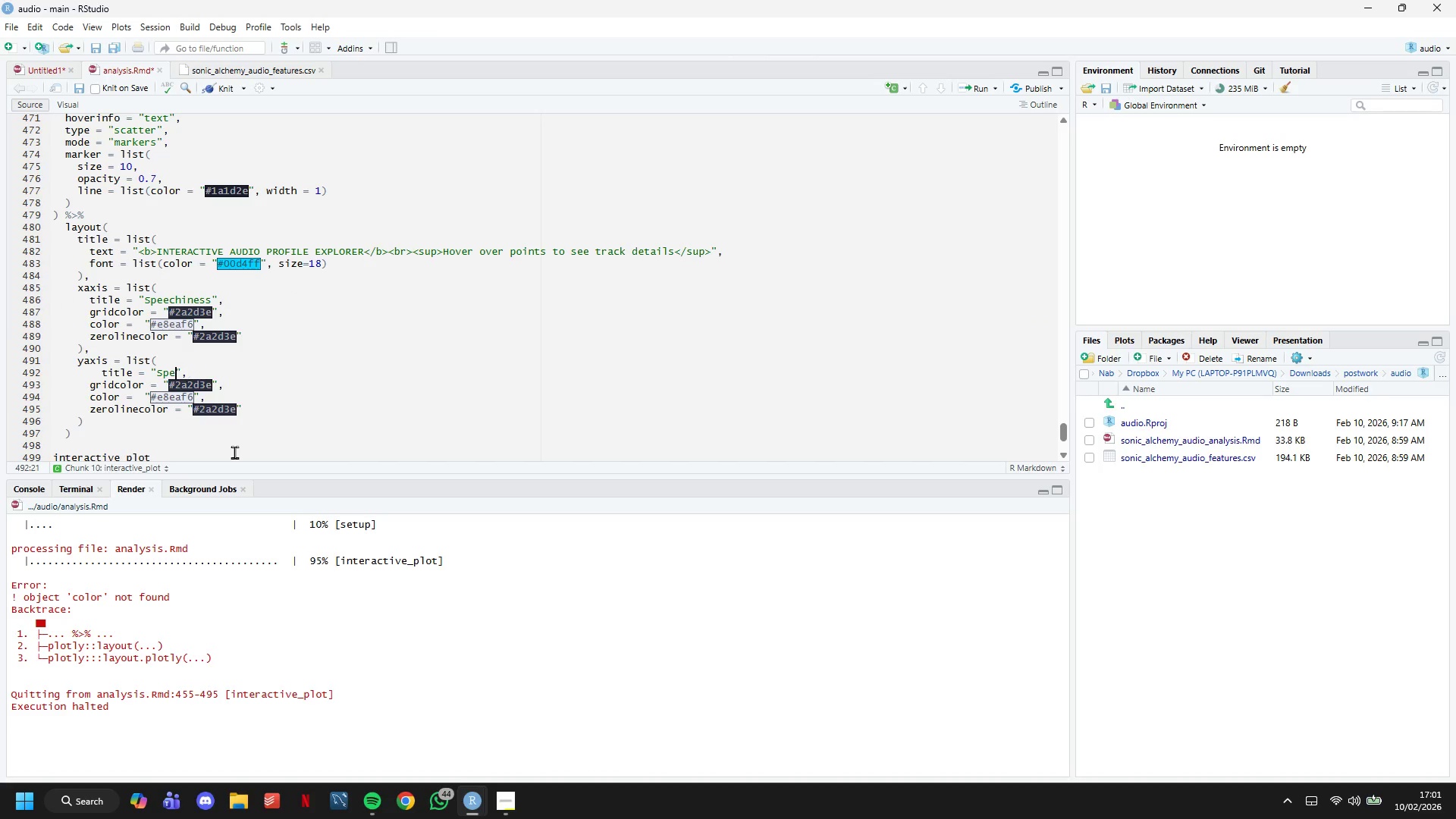 
key(Backspace)
key(Backspace)
key(Backspace)
key(Backspace)
type(Energy)
 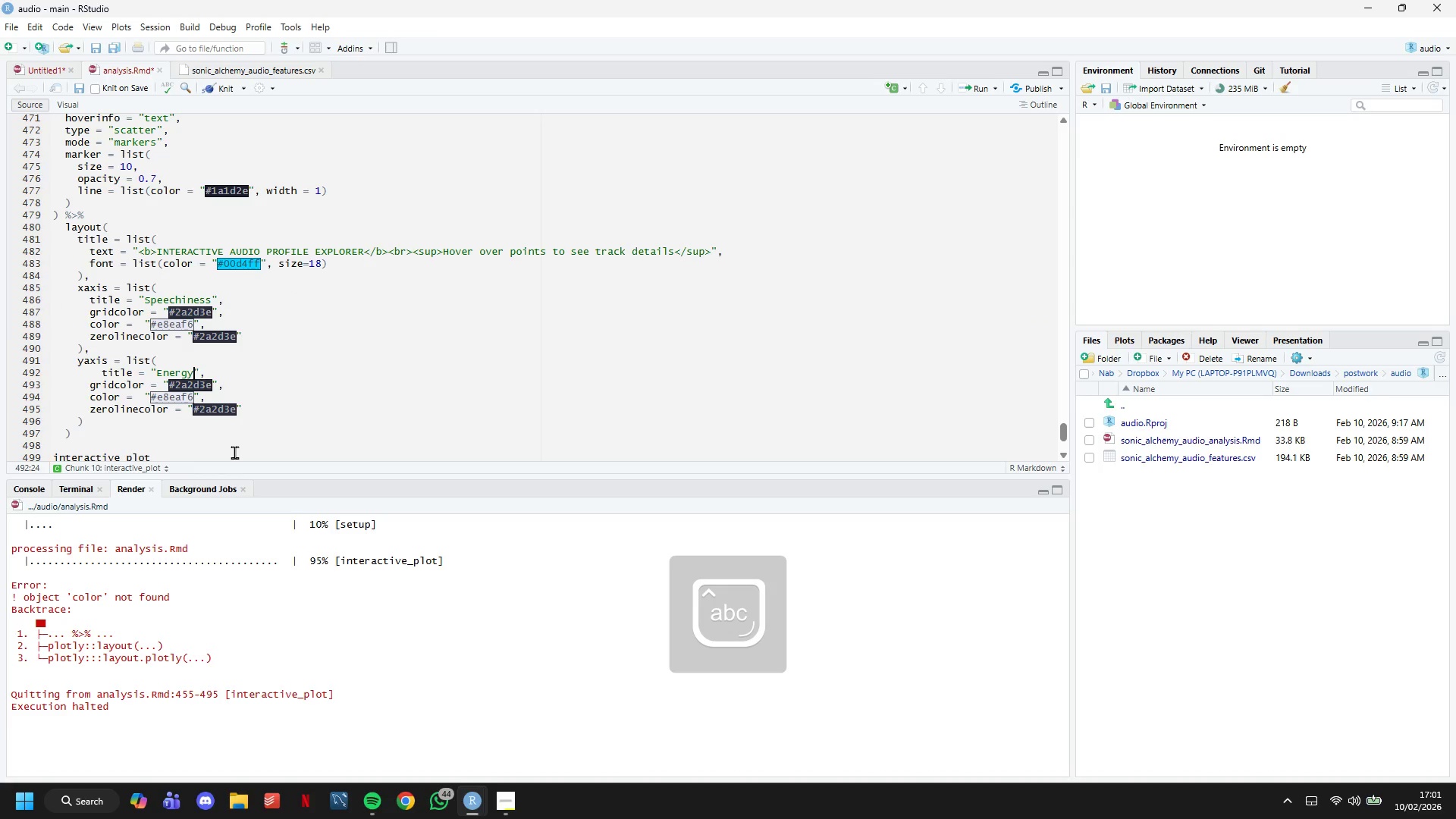 
key(ArrowDown)
 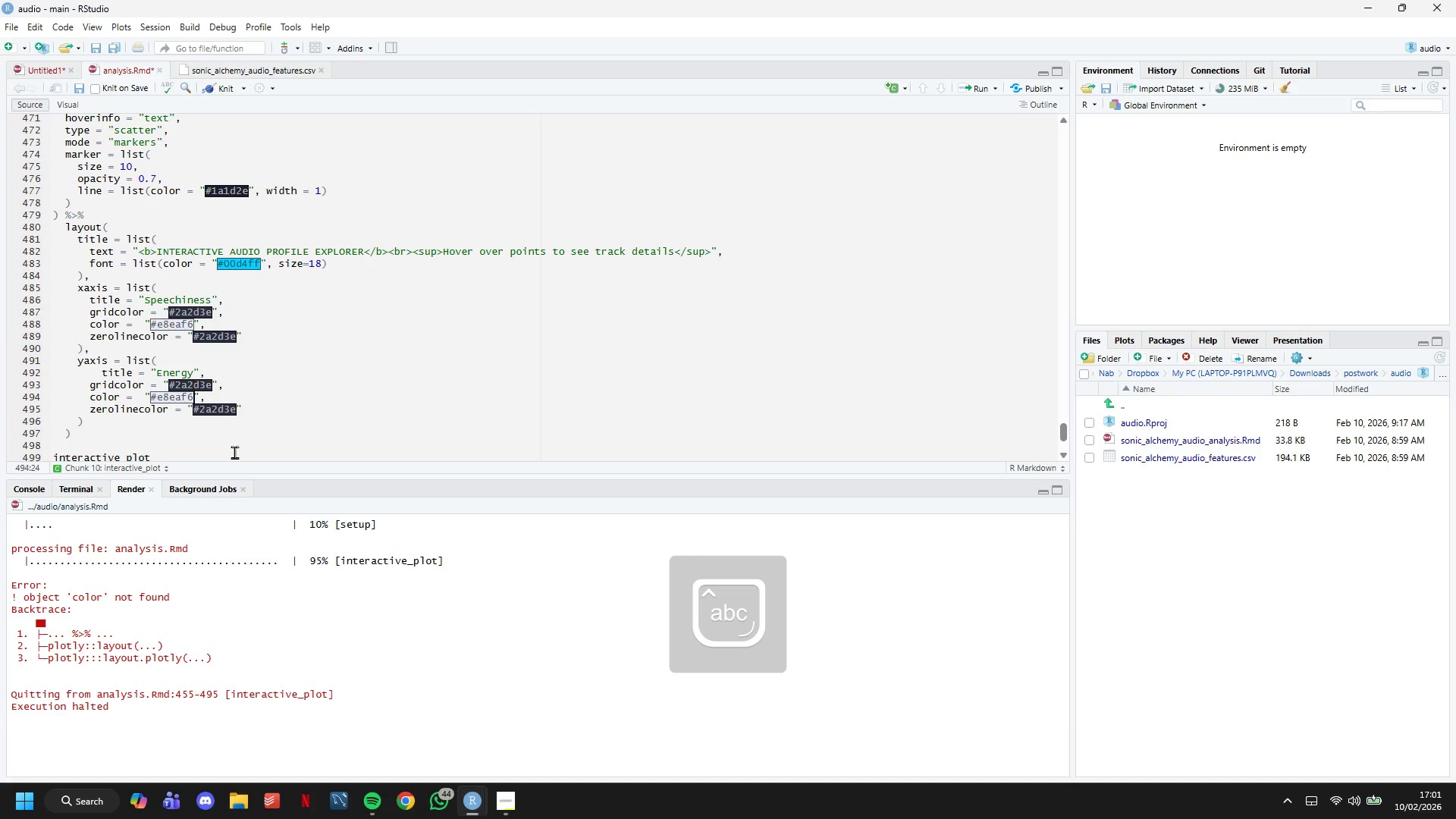 
key(ArrowDown)
 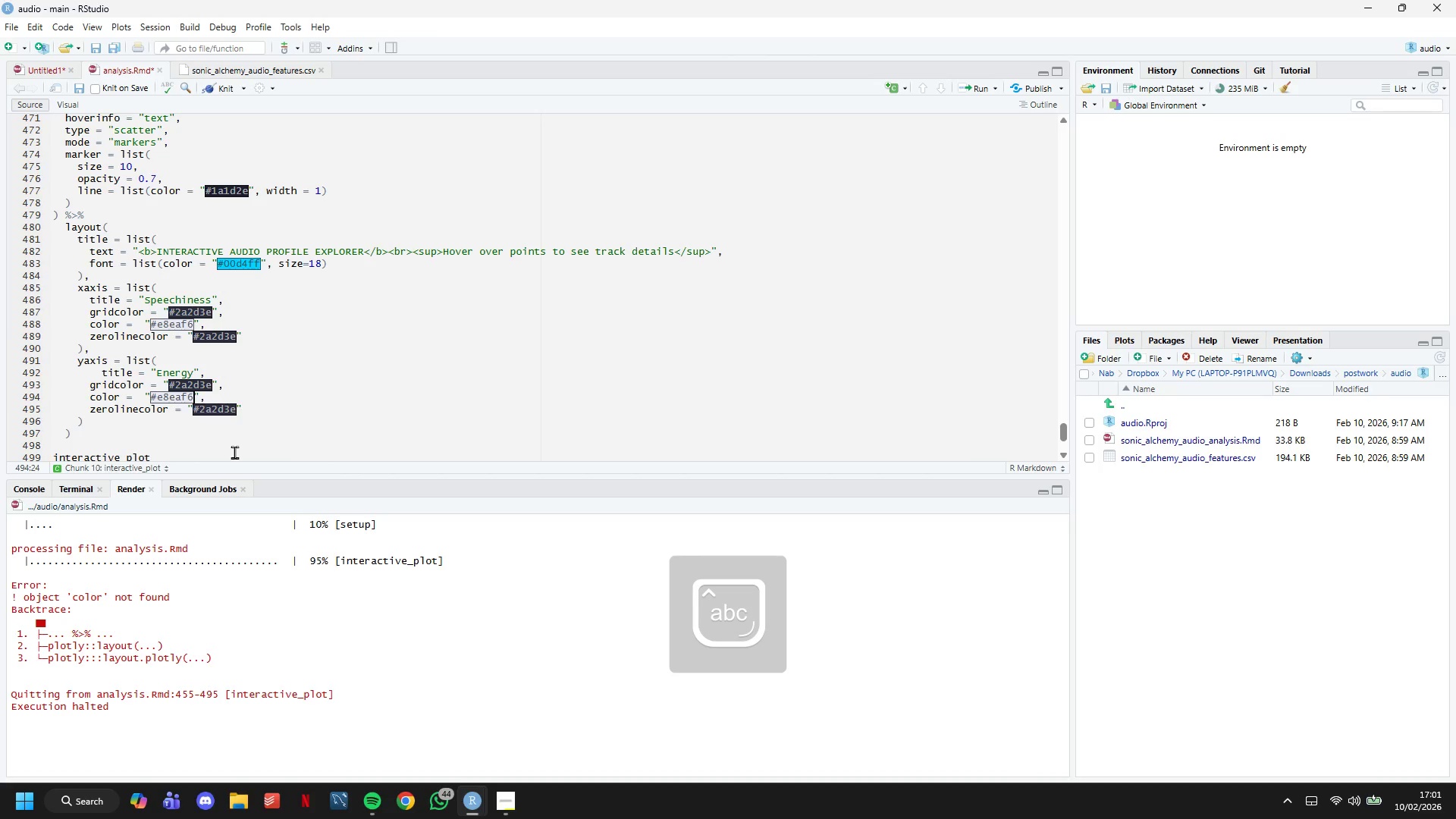 
key(ArrowDown)
 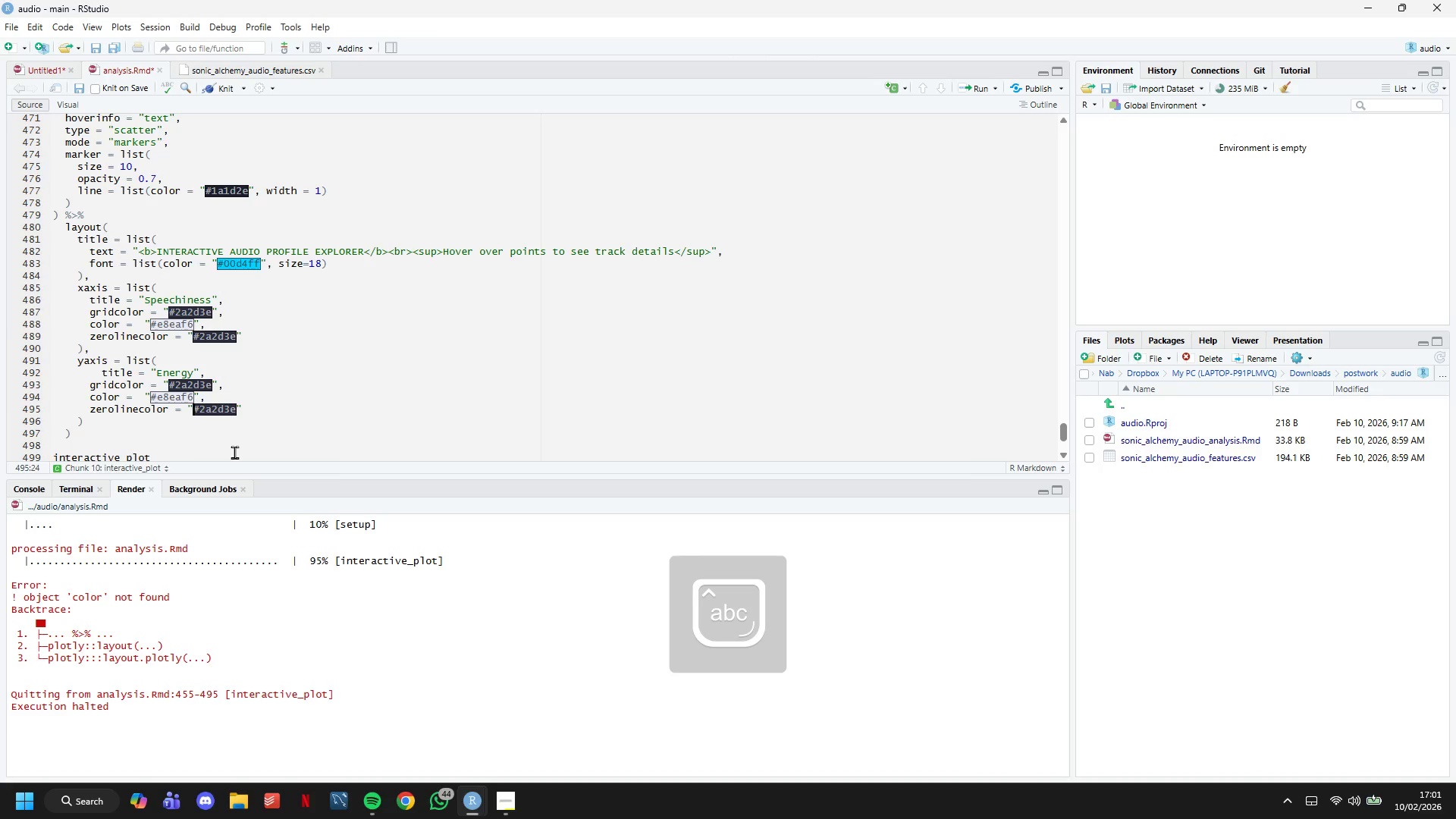 
key(ArrowDown)
 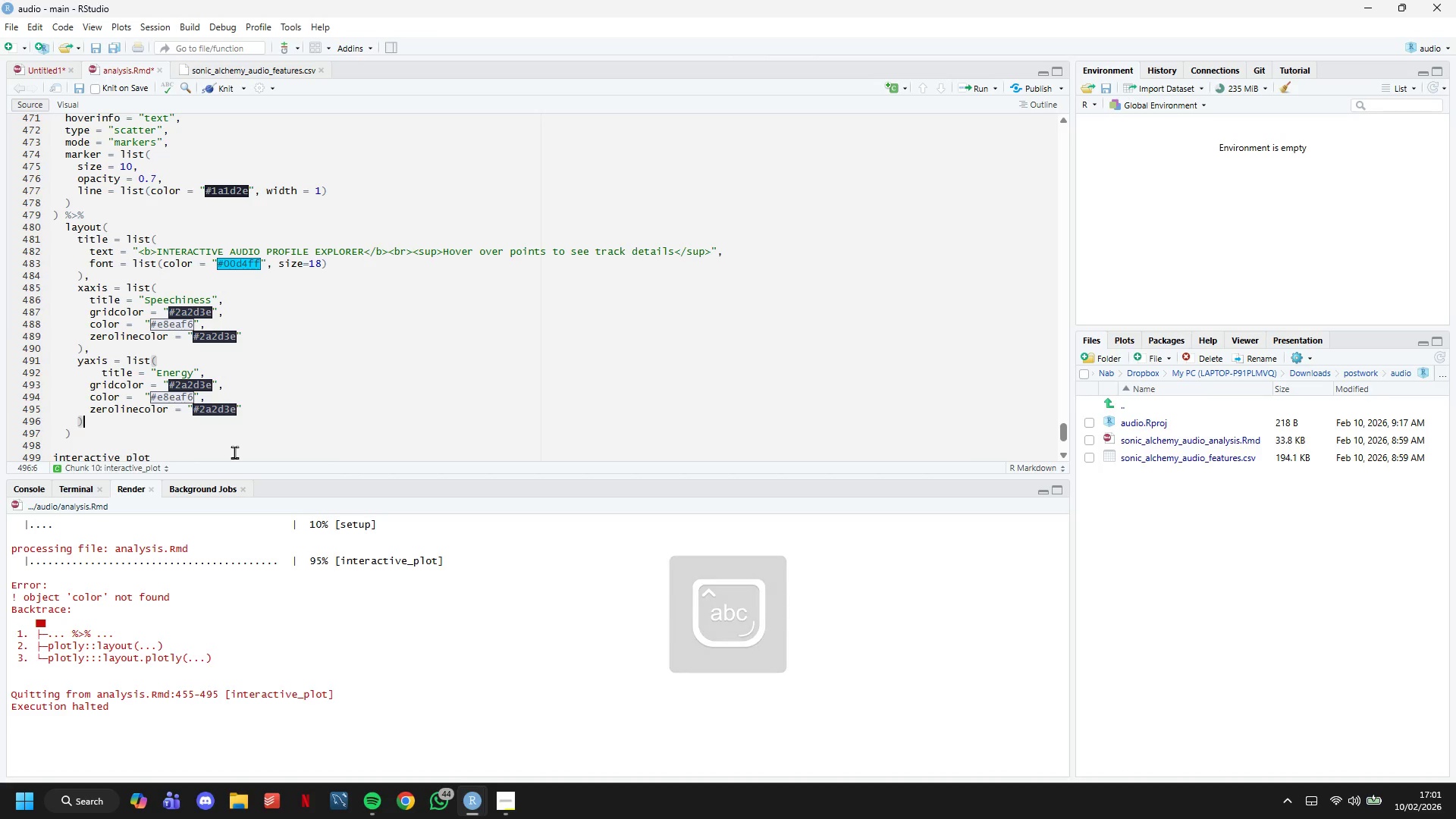 
key(Comma)
 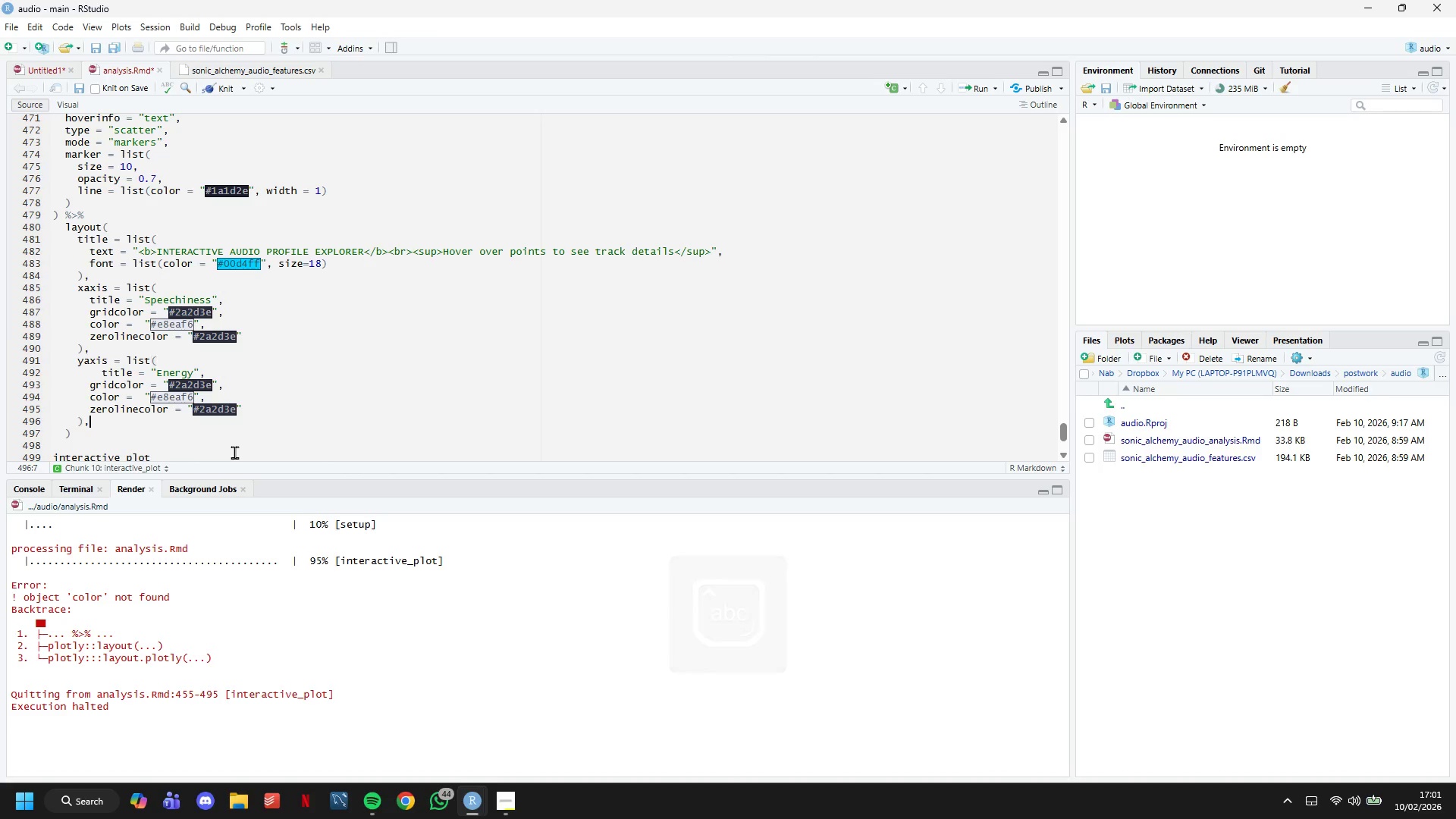 
key(Enter)
 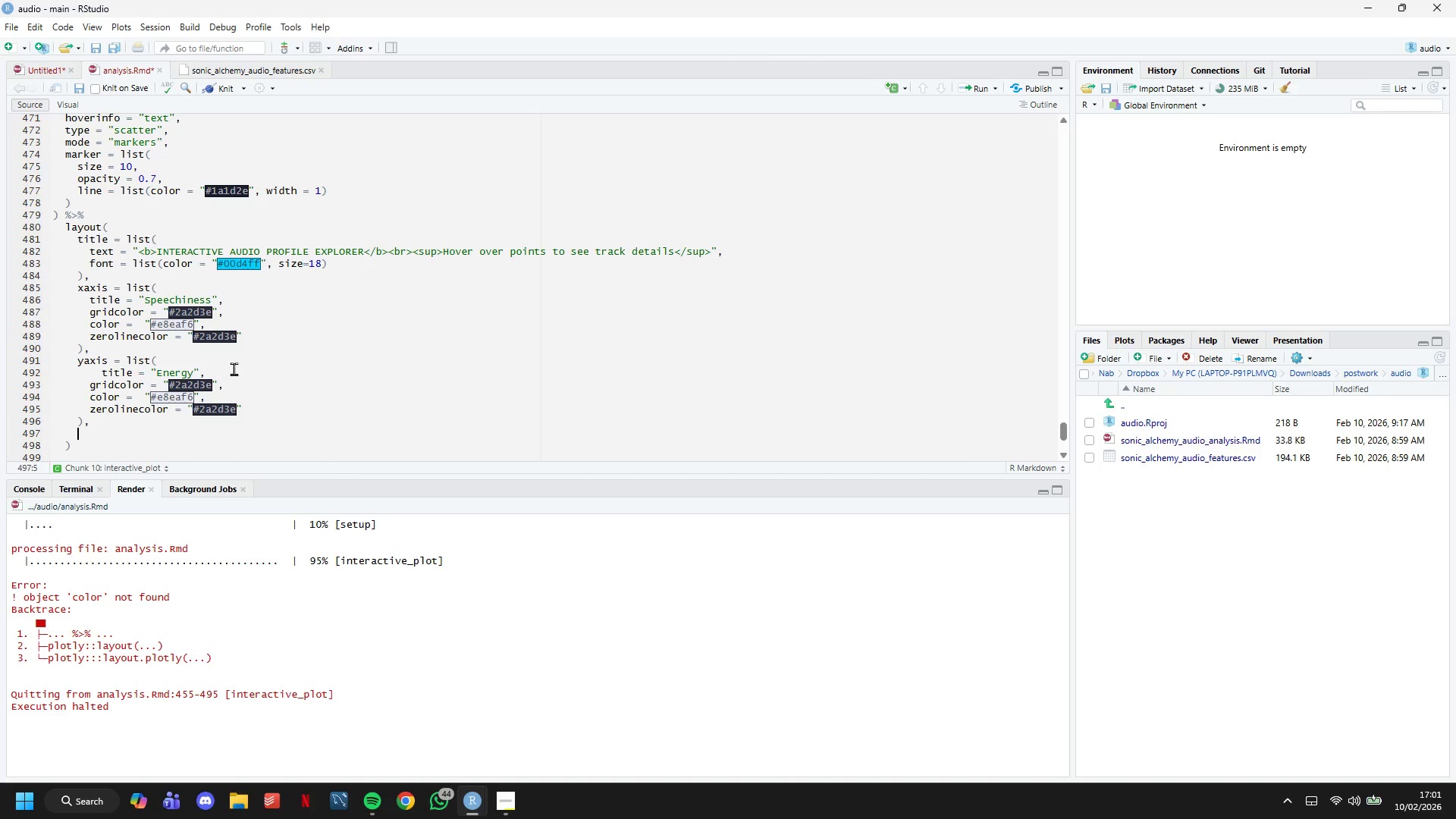 
scroll: coordinate [184, 303], scroll_direction: down, amount: 6.0
 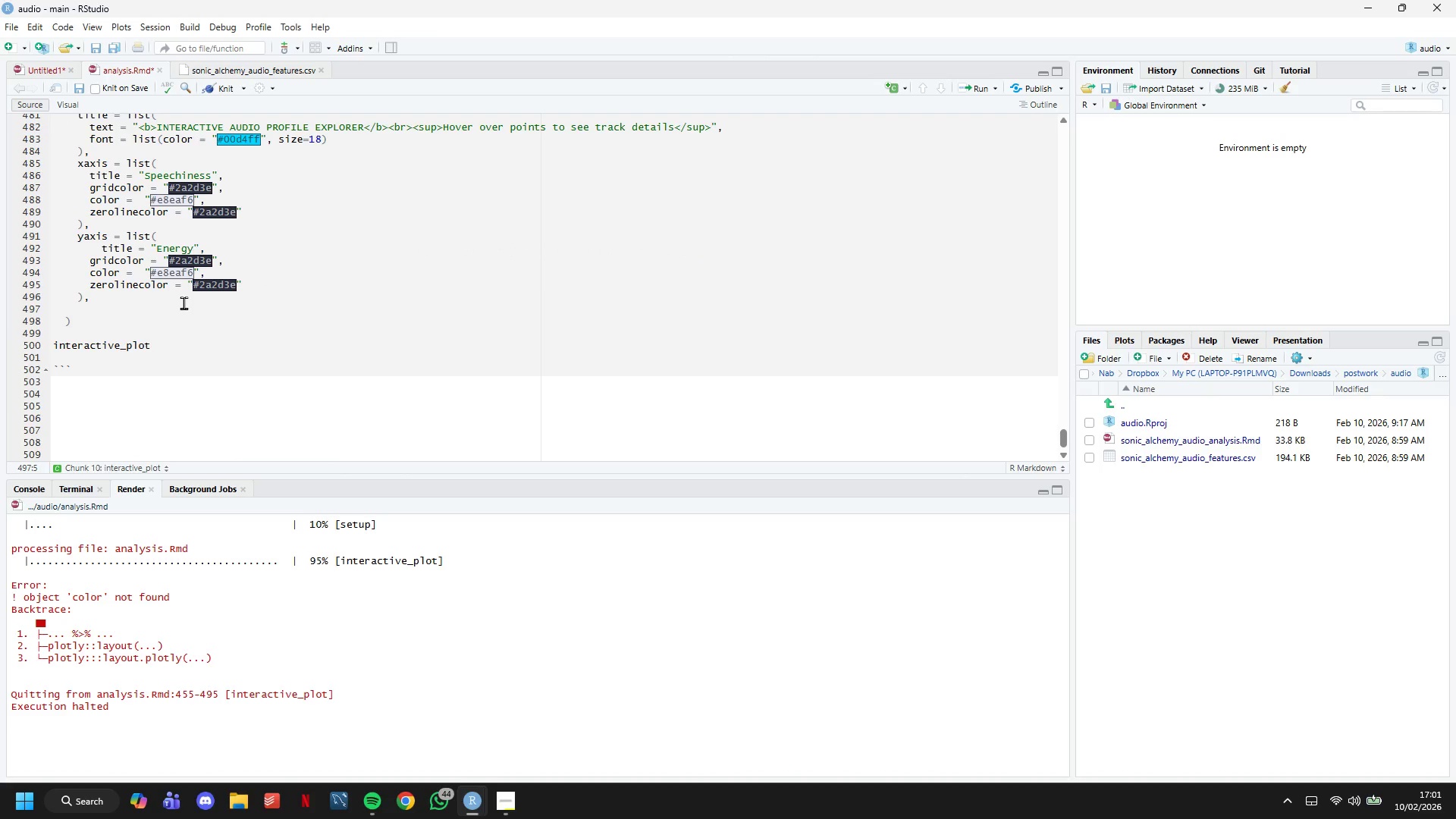 
type(paper_bgcolor = "#1a1d2e)
 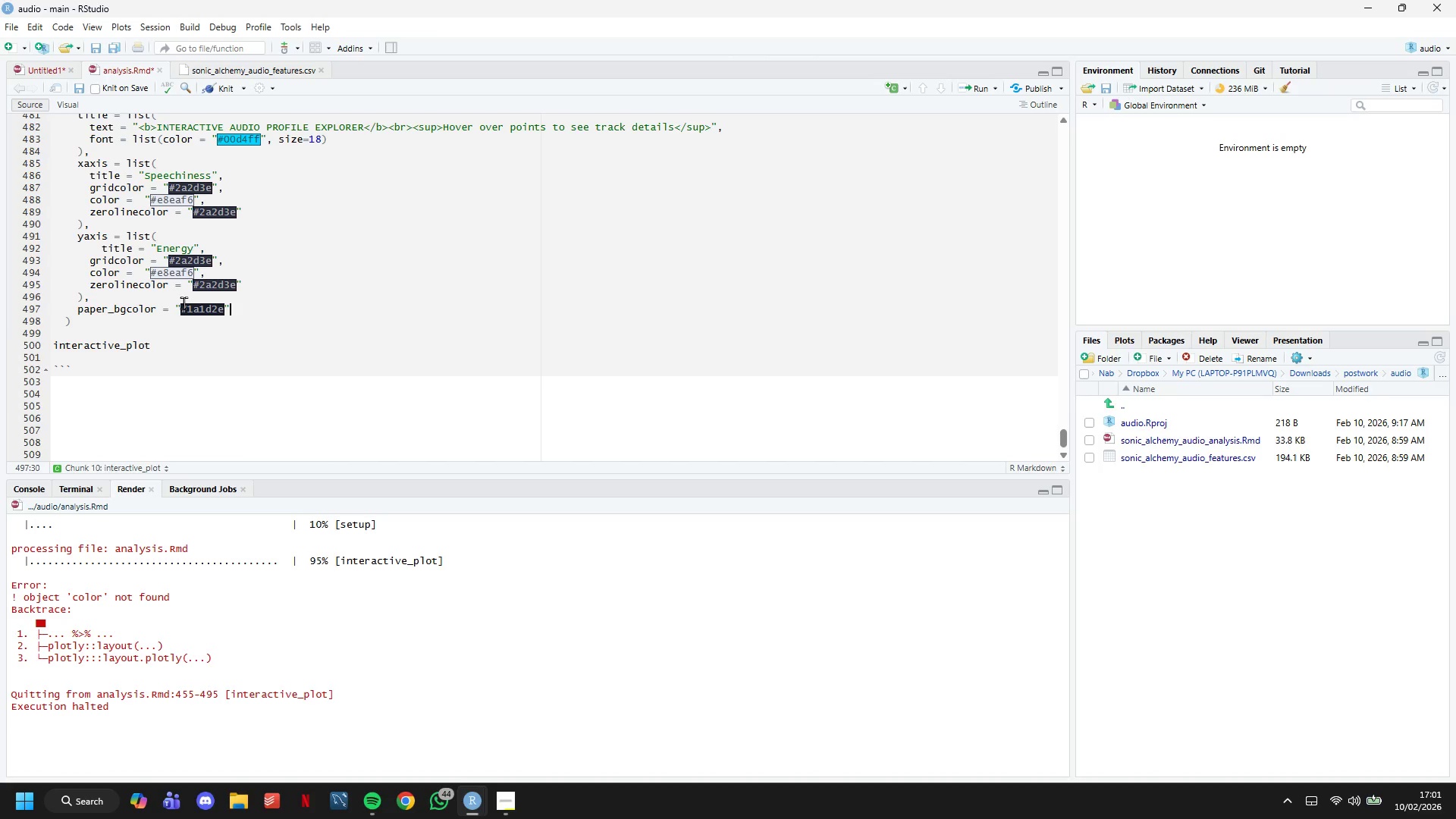 
 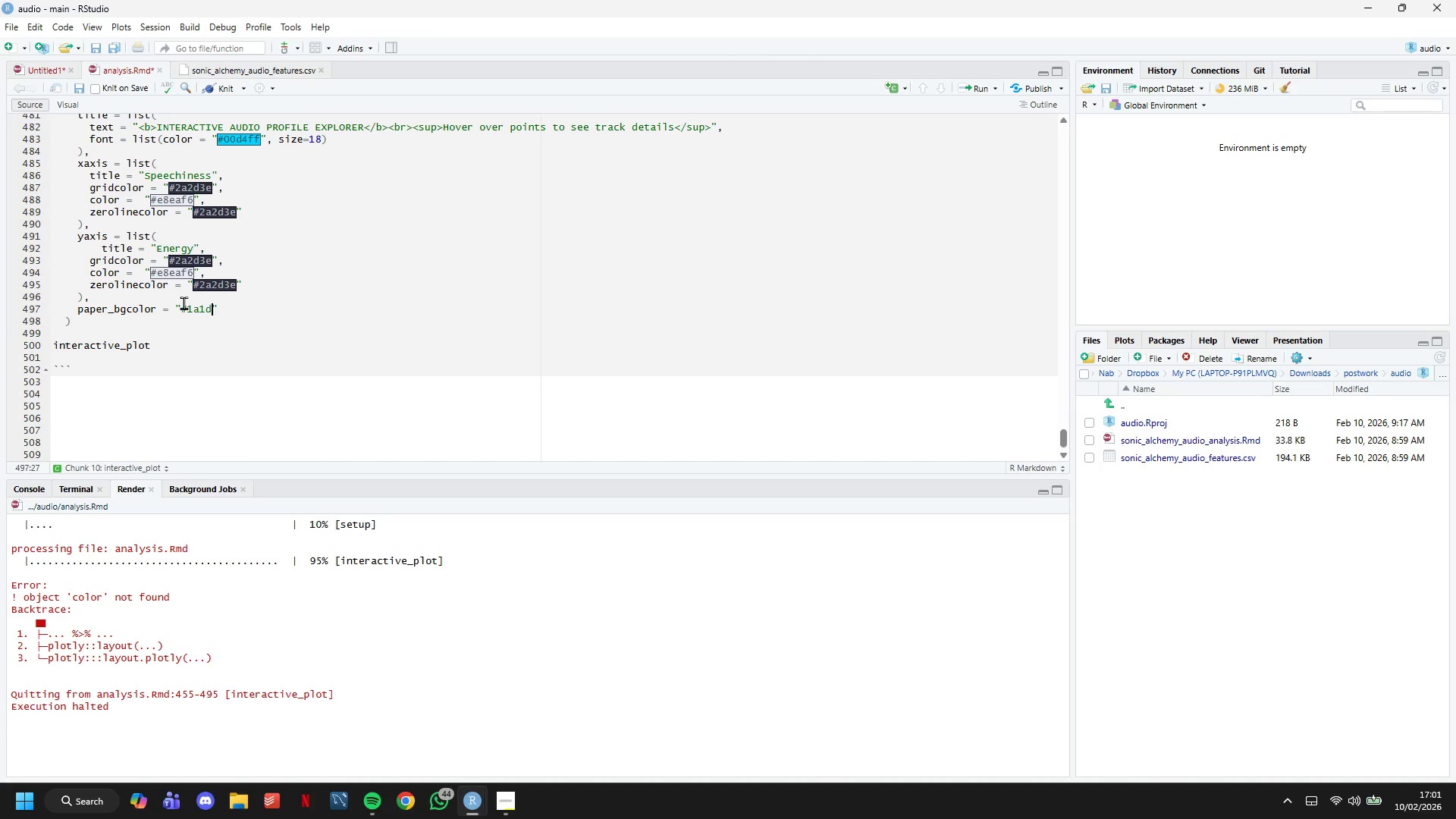 
key(ArrowRight)
 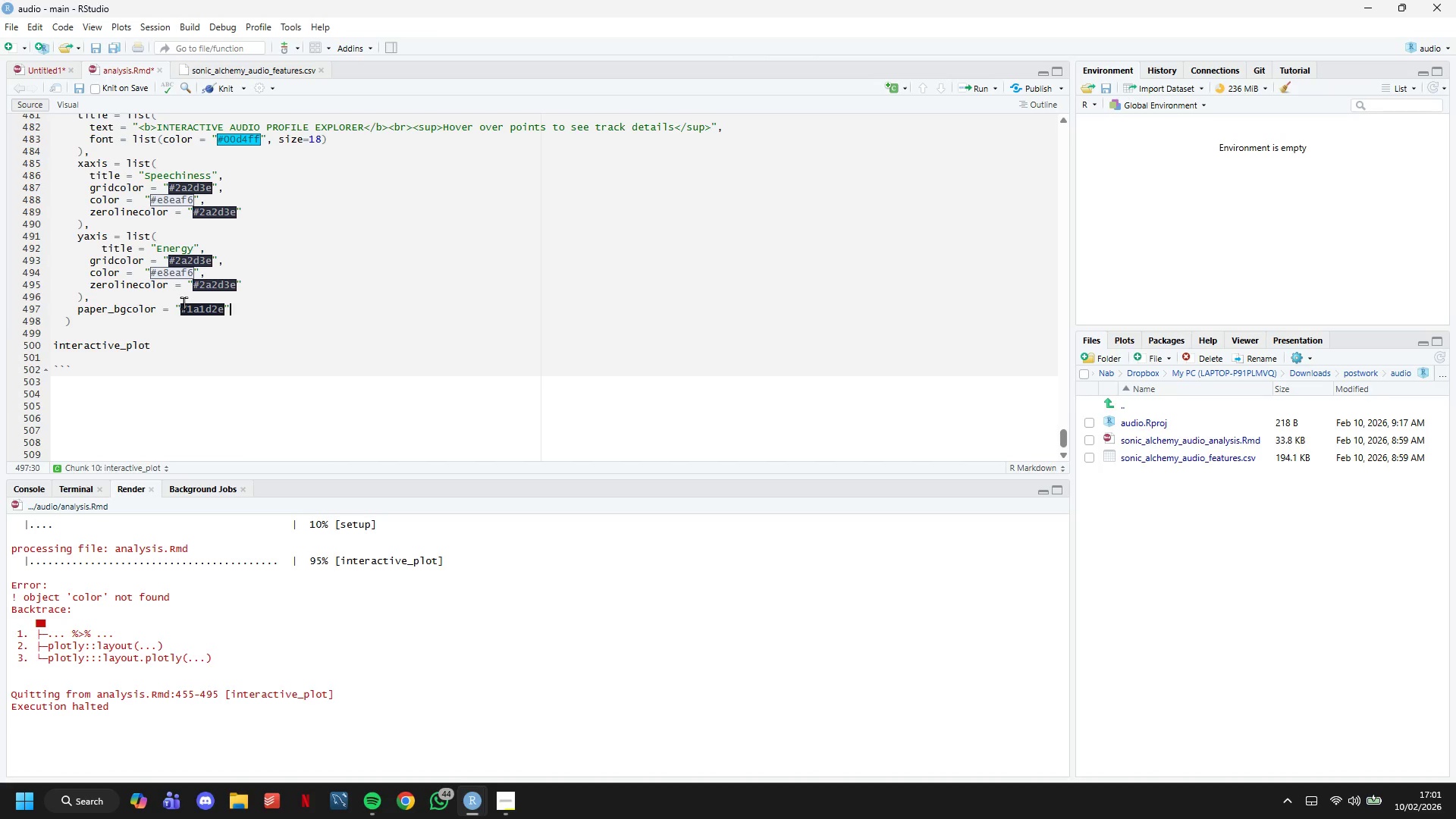 
key(Comma)
 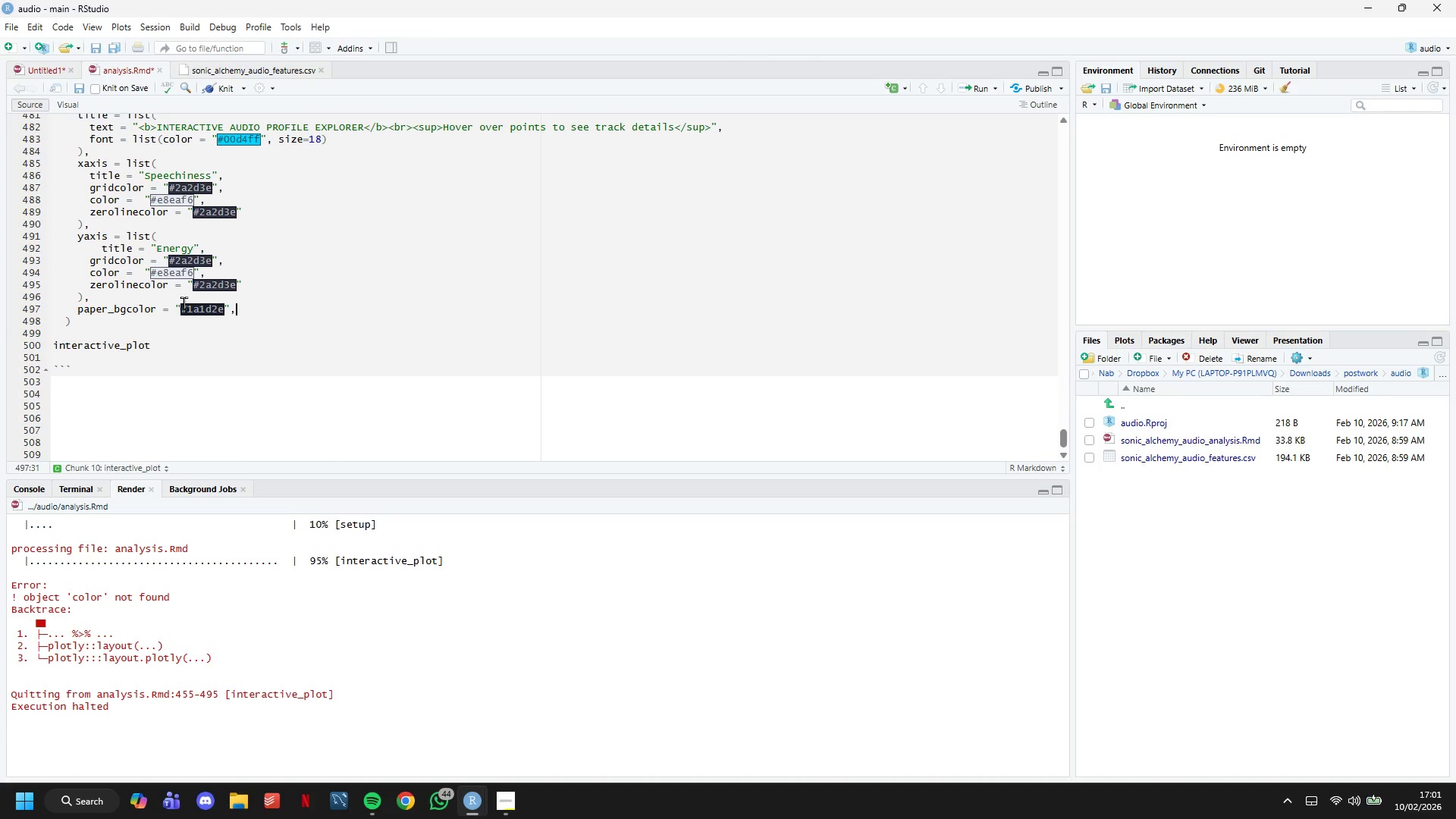 
key(Enter)
 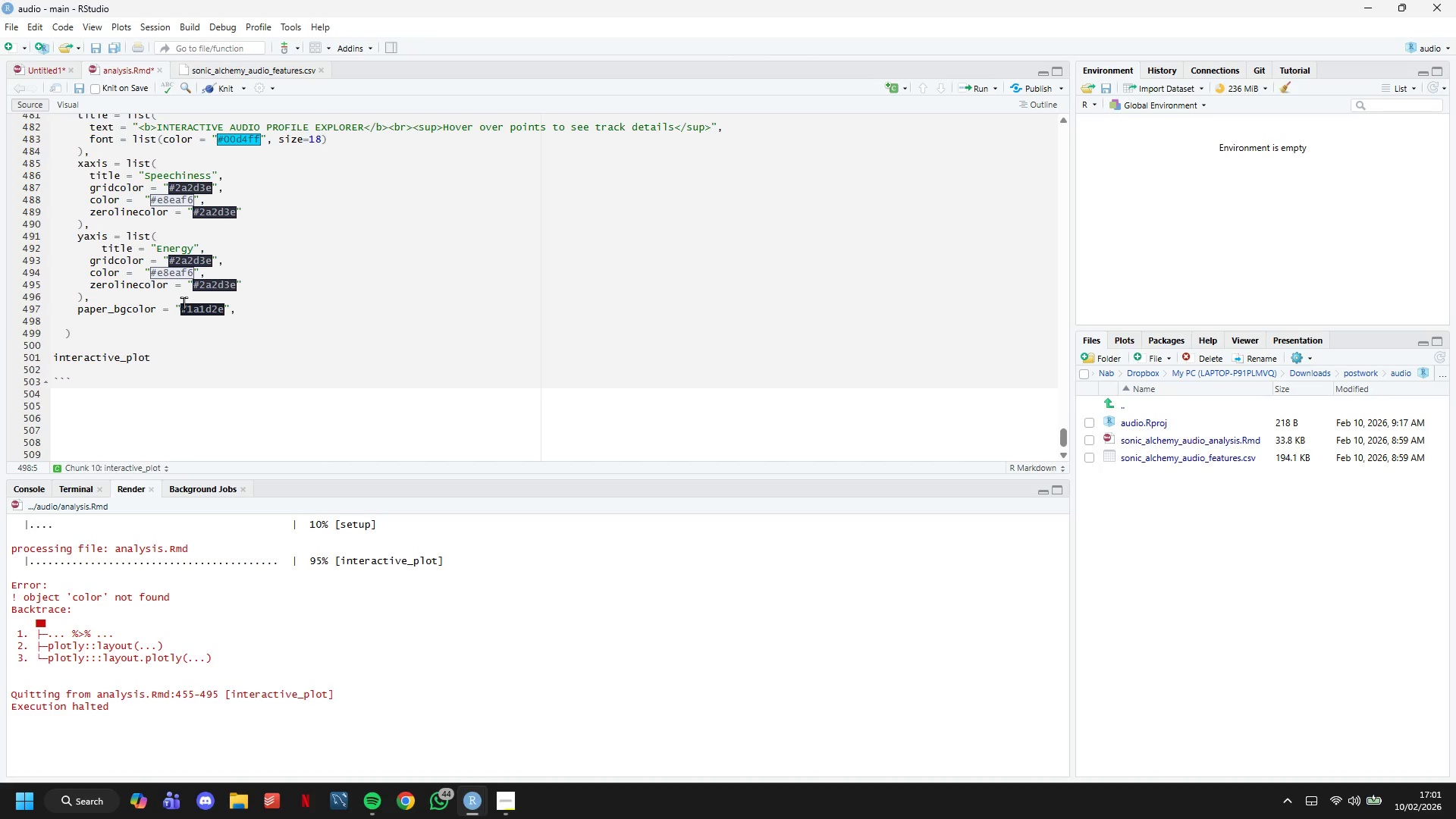 
type(plot_bgcolor = "#0f1419)
 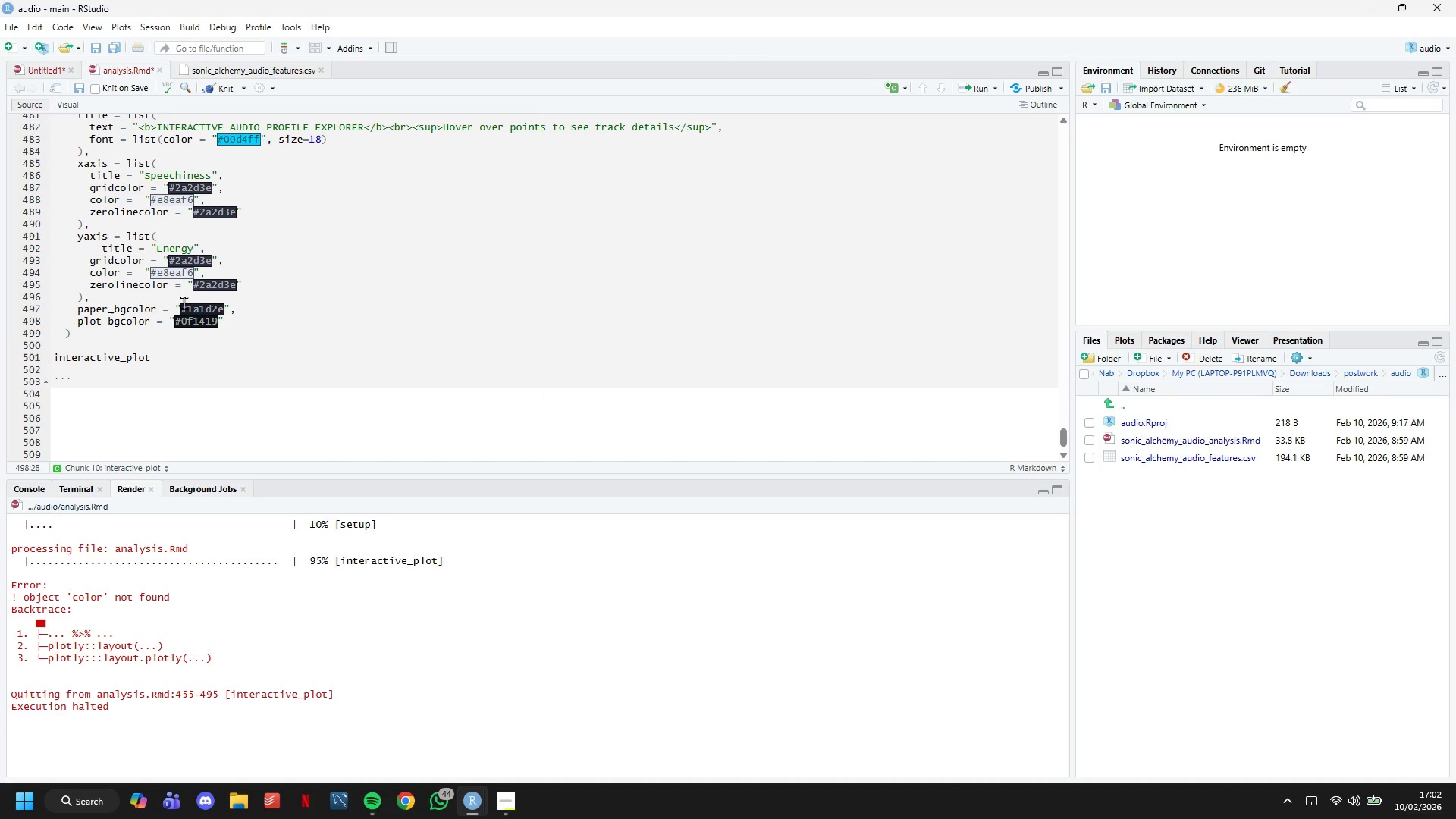 
key(ArrowRight)
 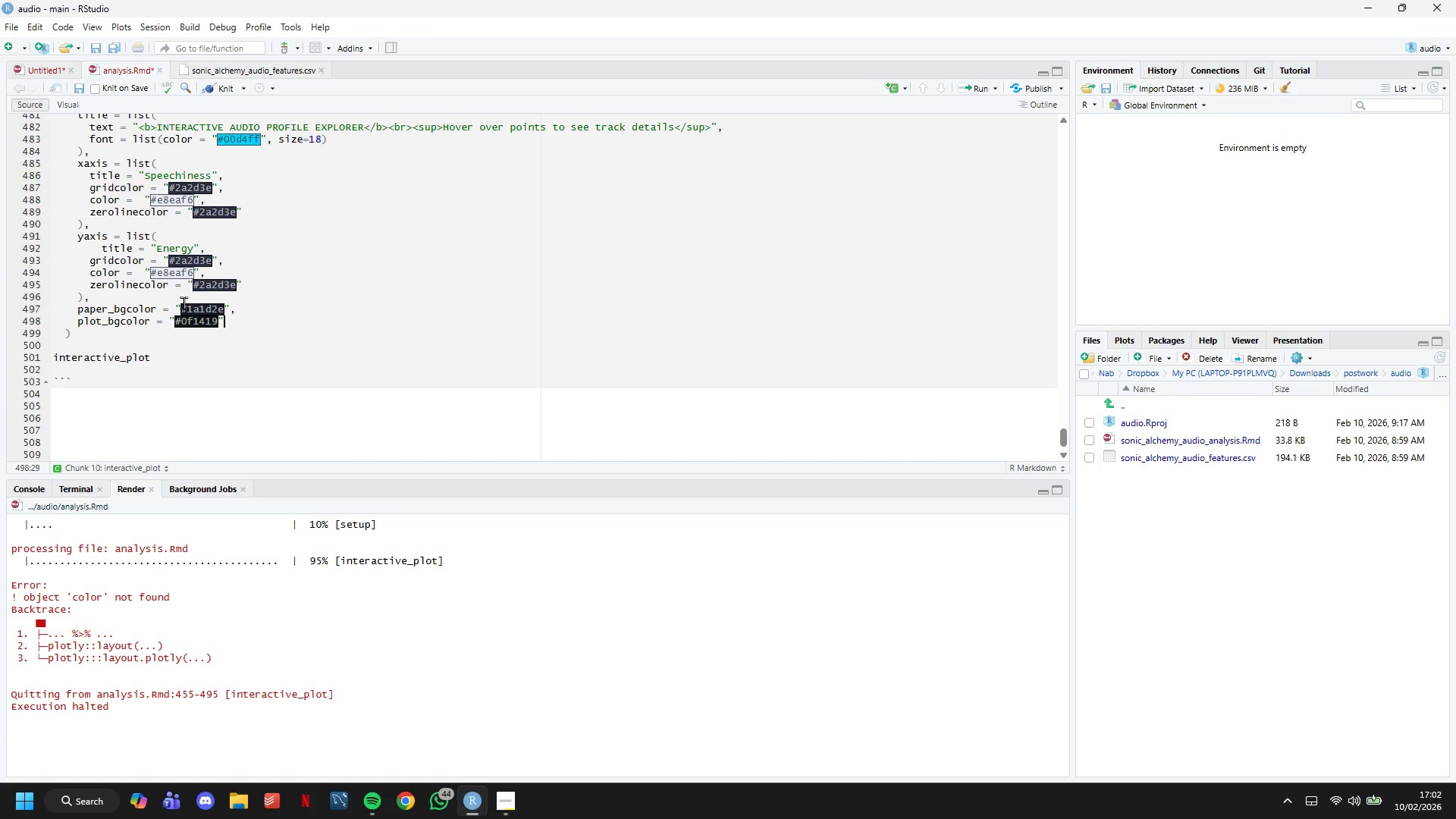 
key(Comma)
 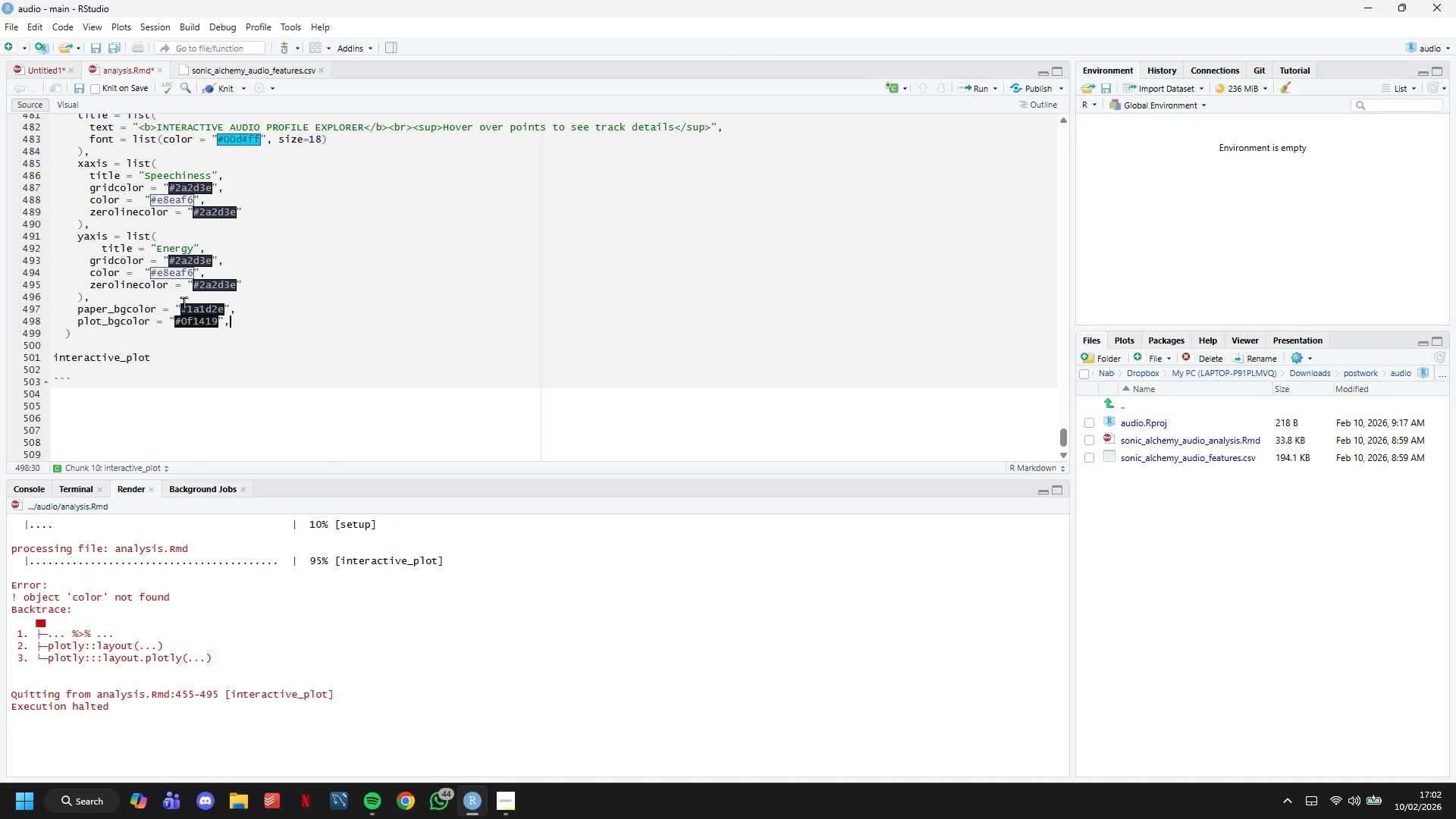 
key(Enter)
 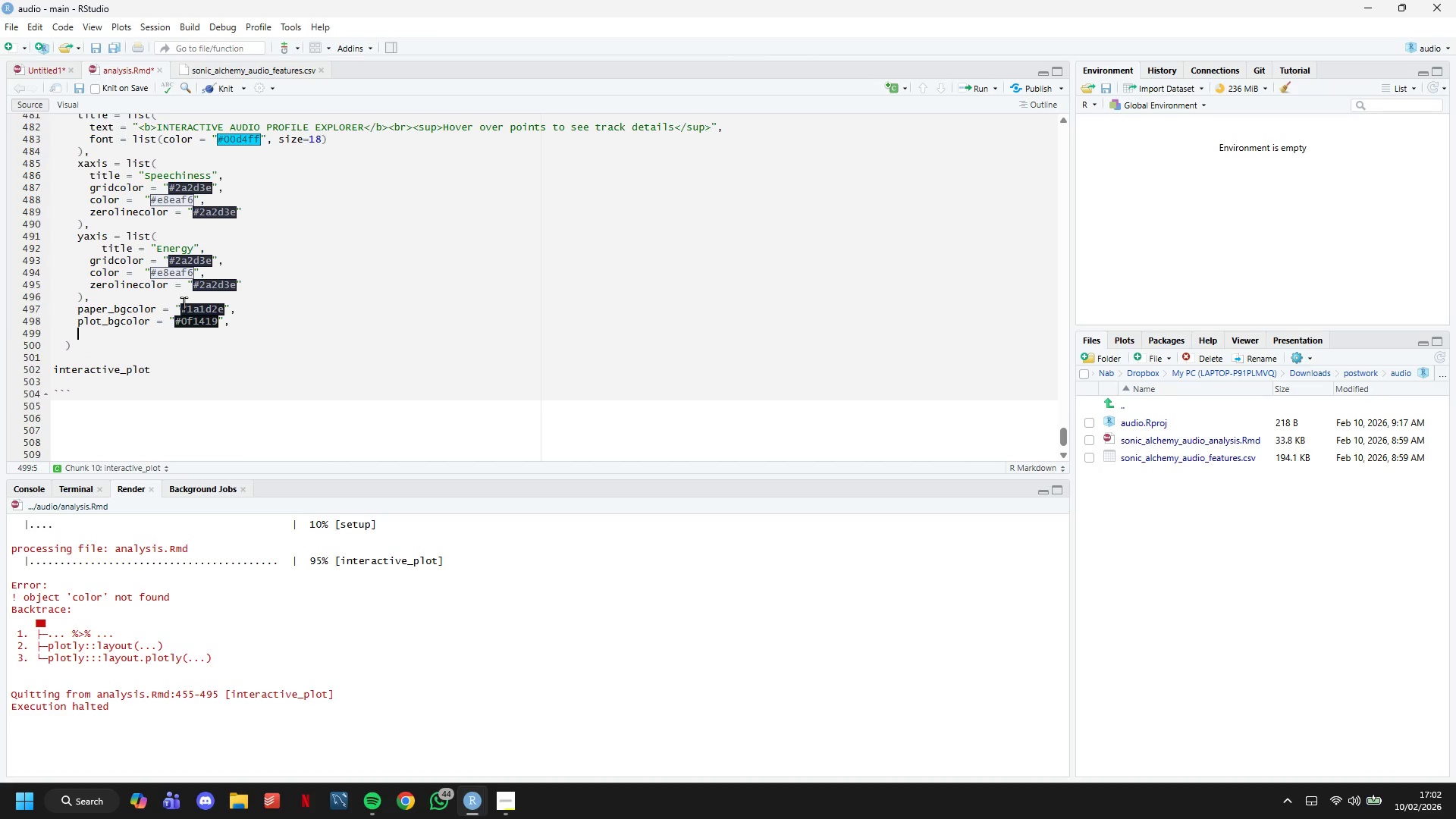 
type(legend = list()
 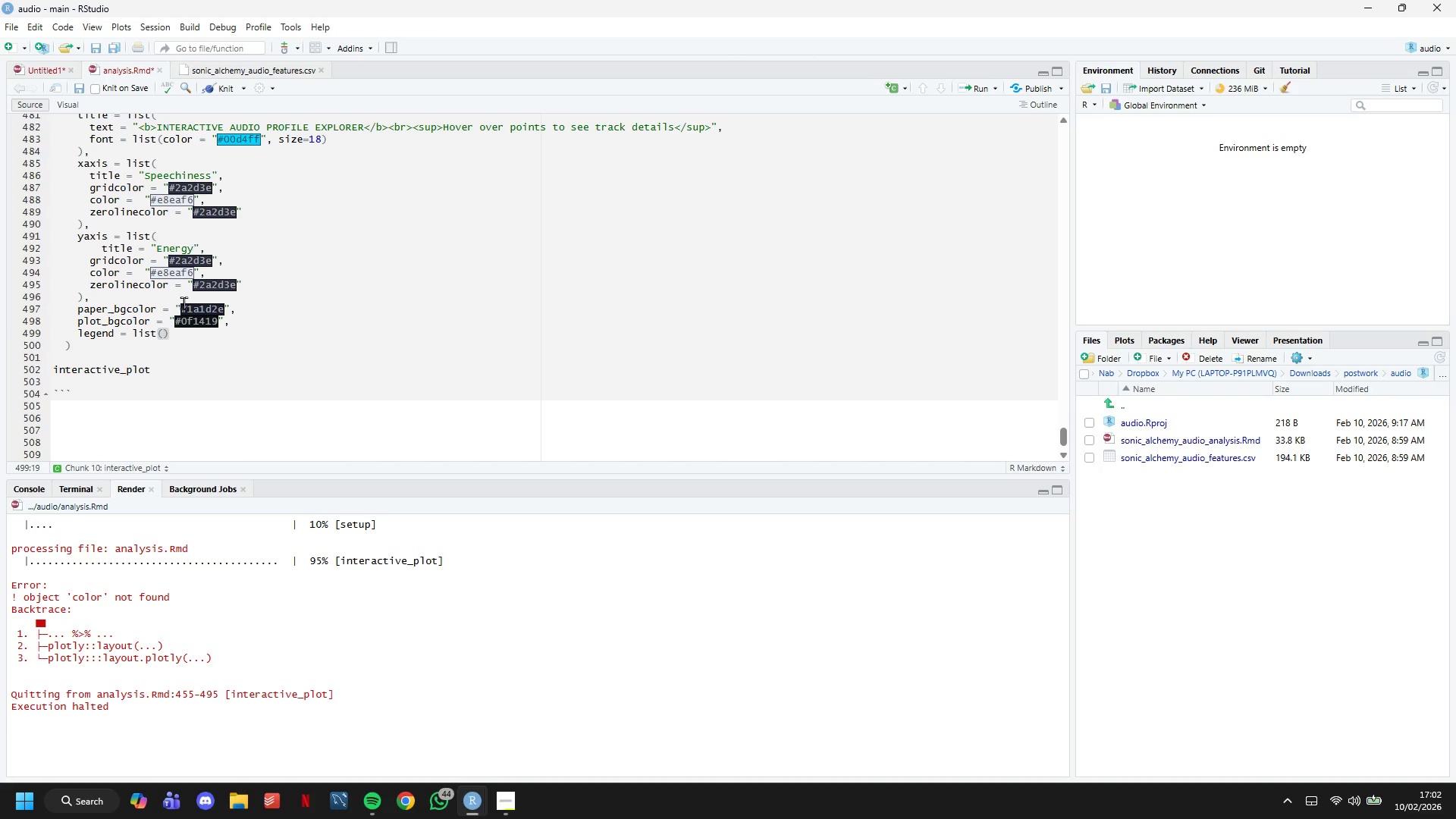 
key(Enter)
 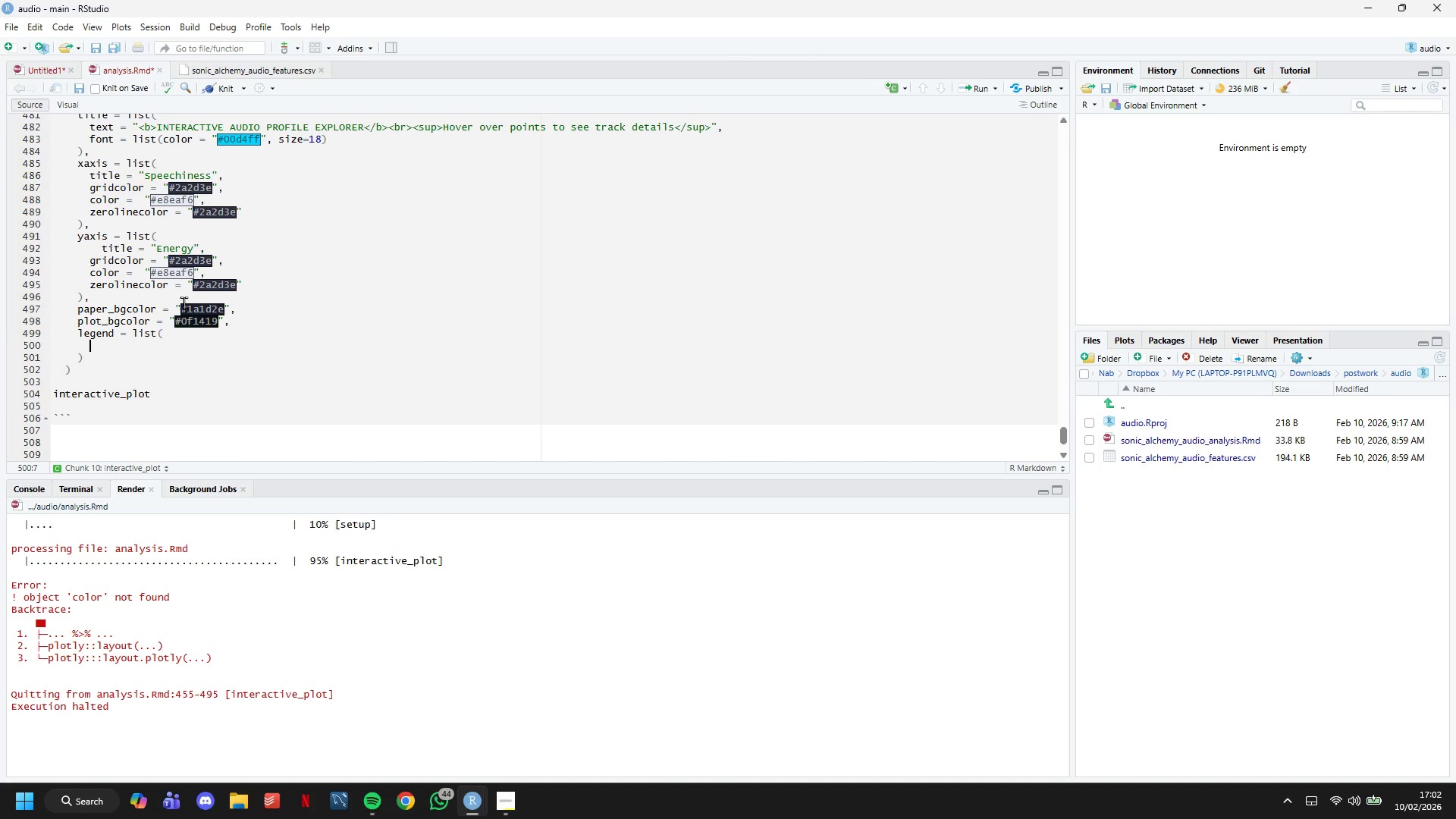 
type(font = list(color = "#e8eaf6)
 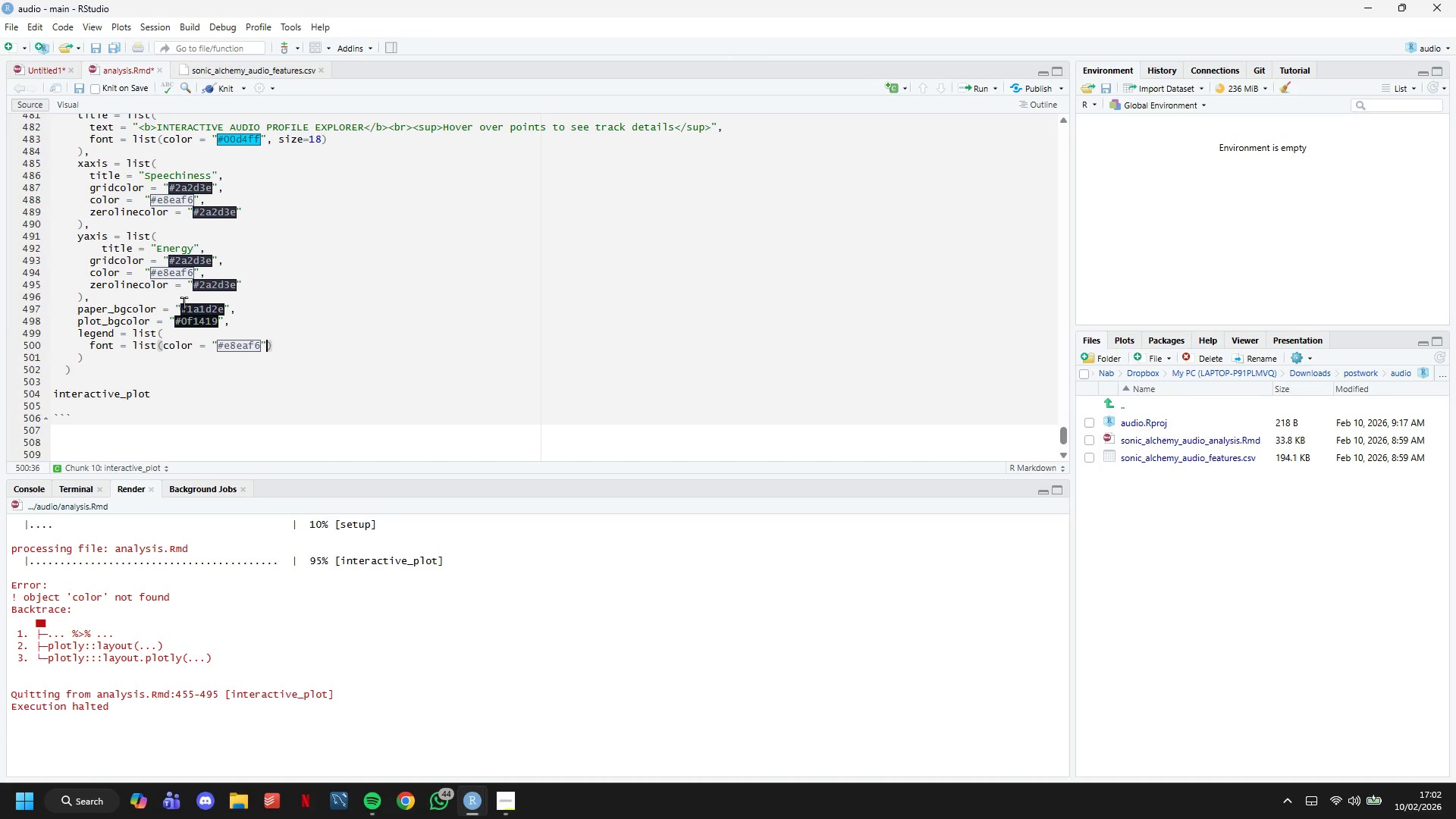 
 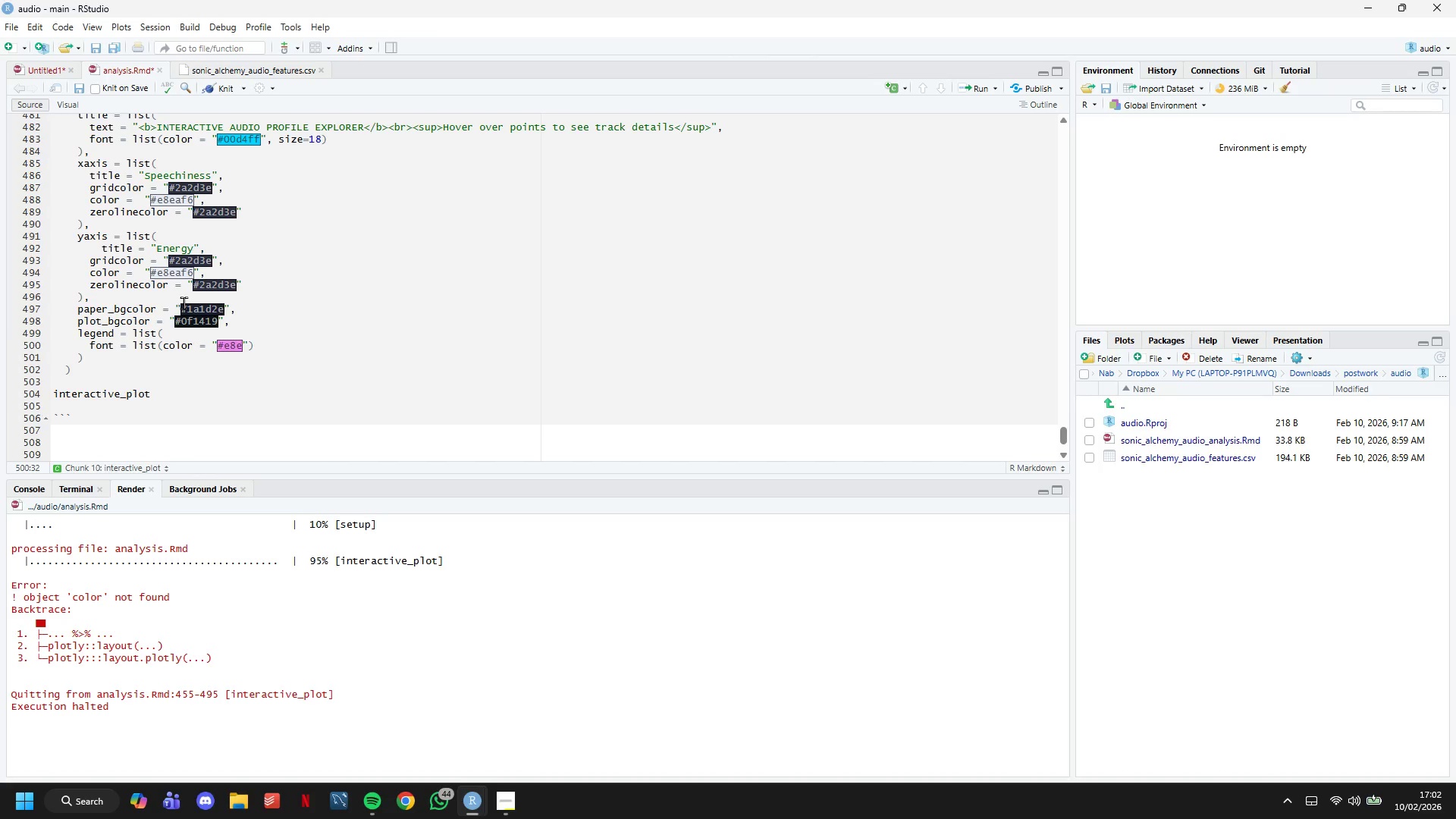 
key(ArrowRight)
 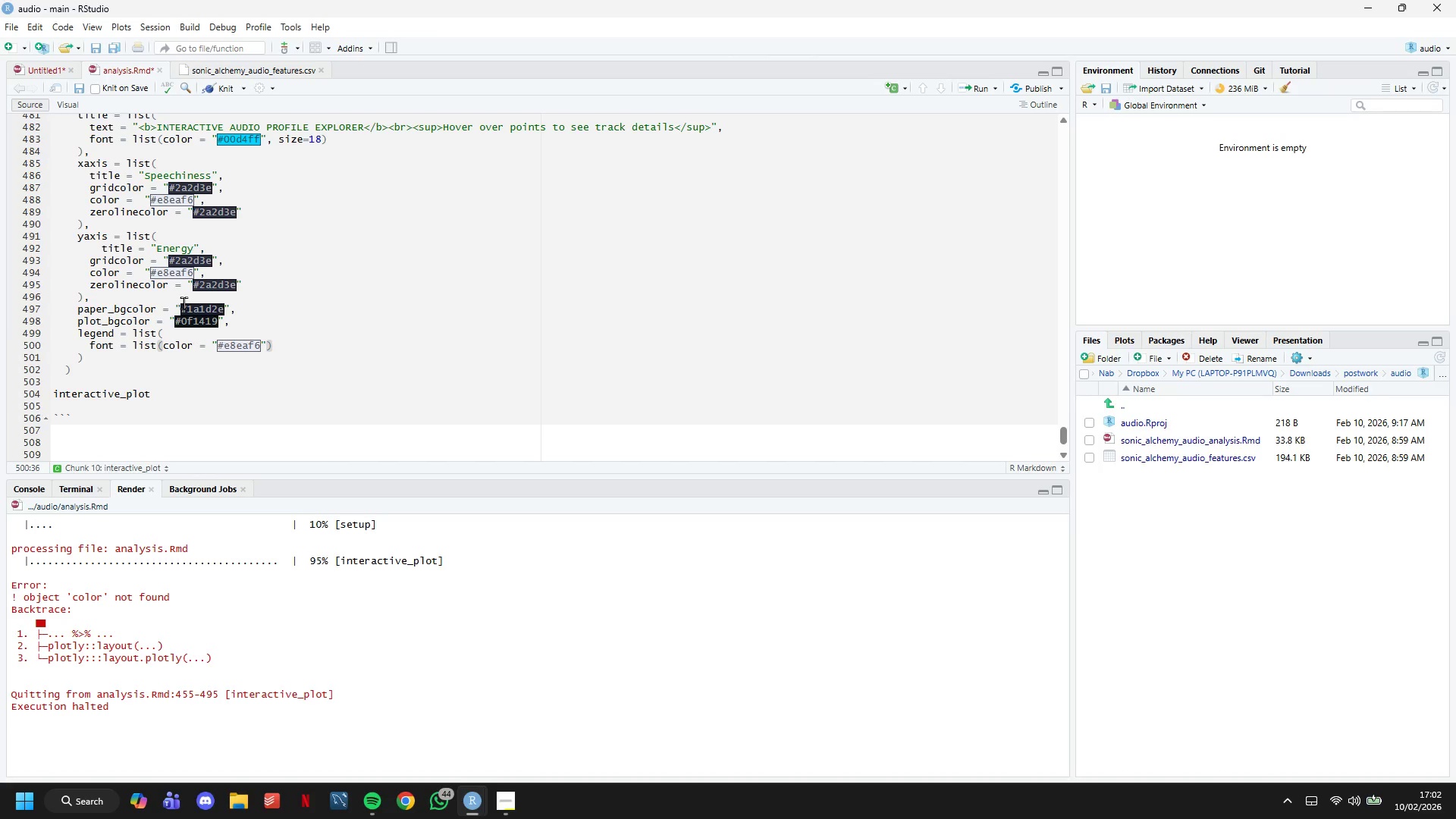 
key(ArrowRight)
 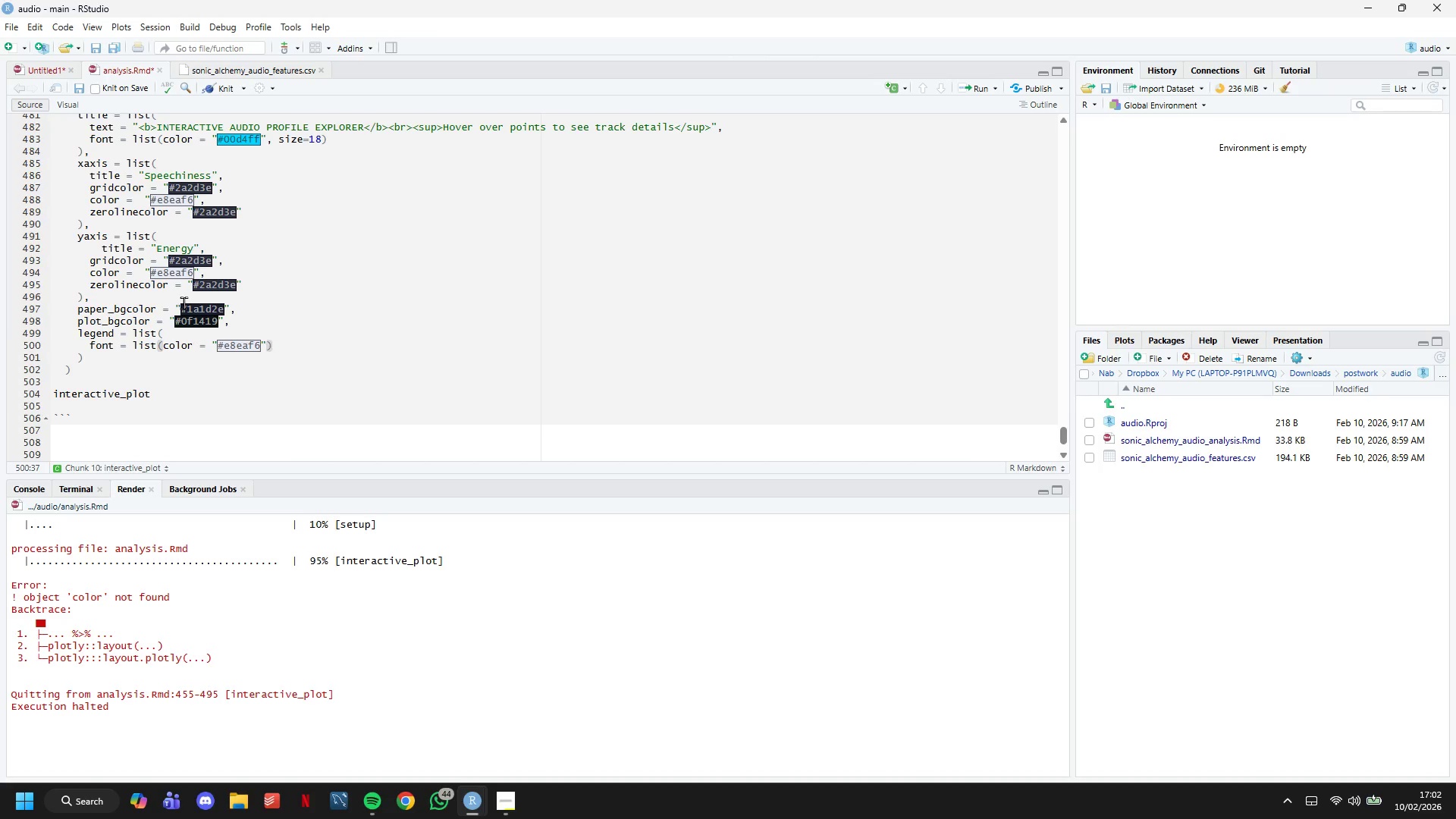 
key(Comma)
 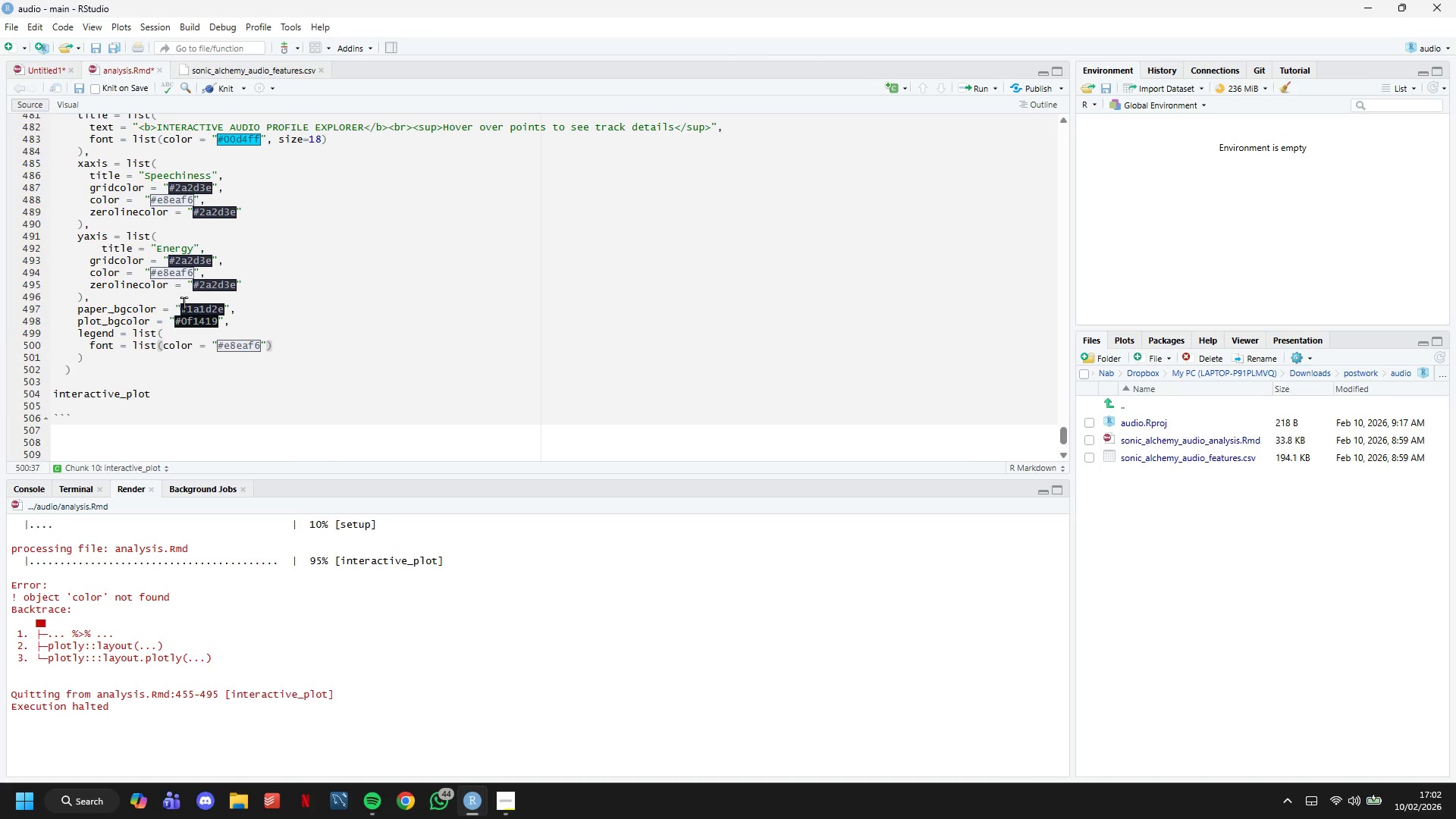 
key(Enter)
 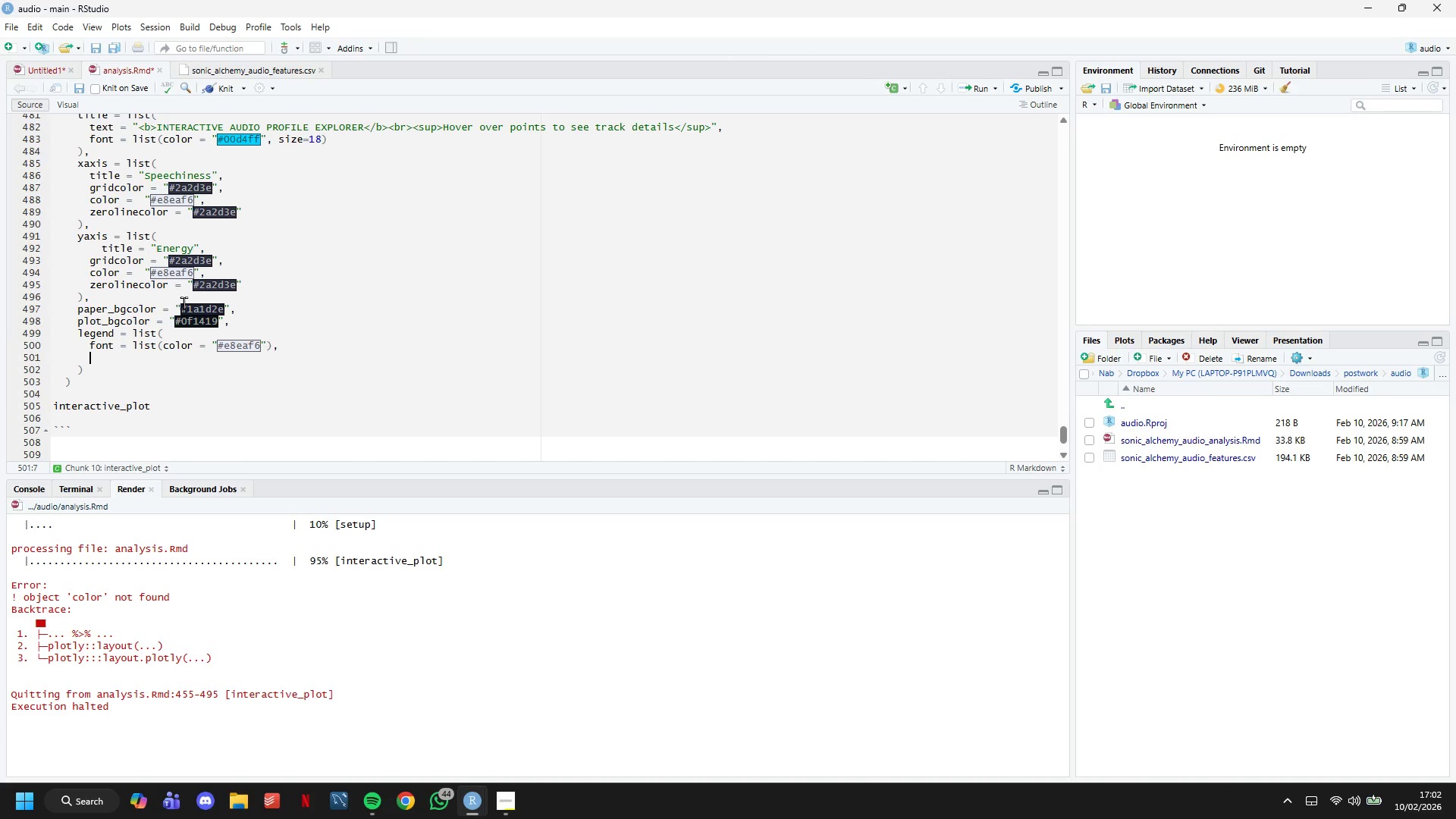 
type(bgcolr)
key(Backspace)
type(or = "#)
 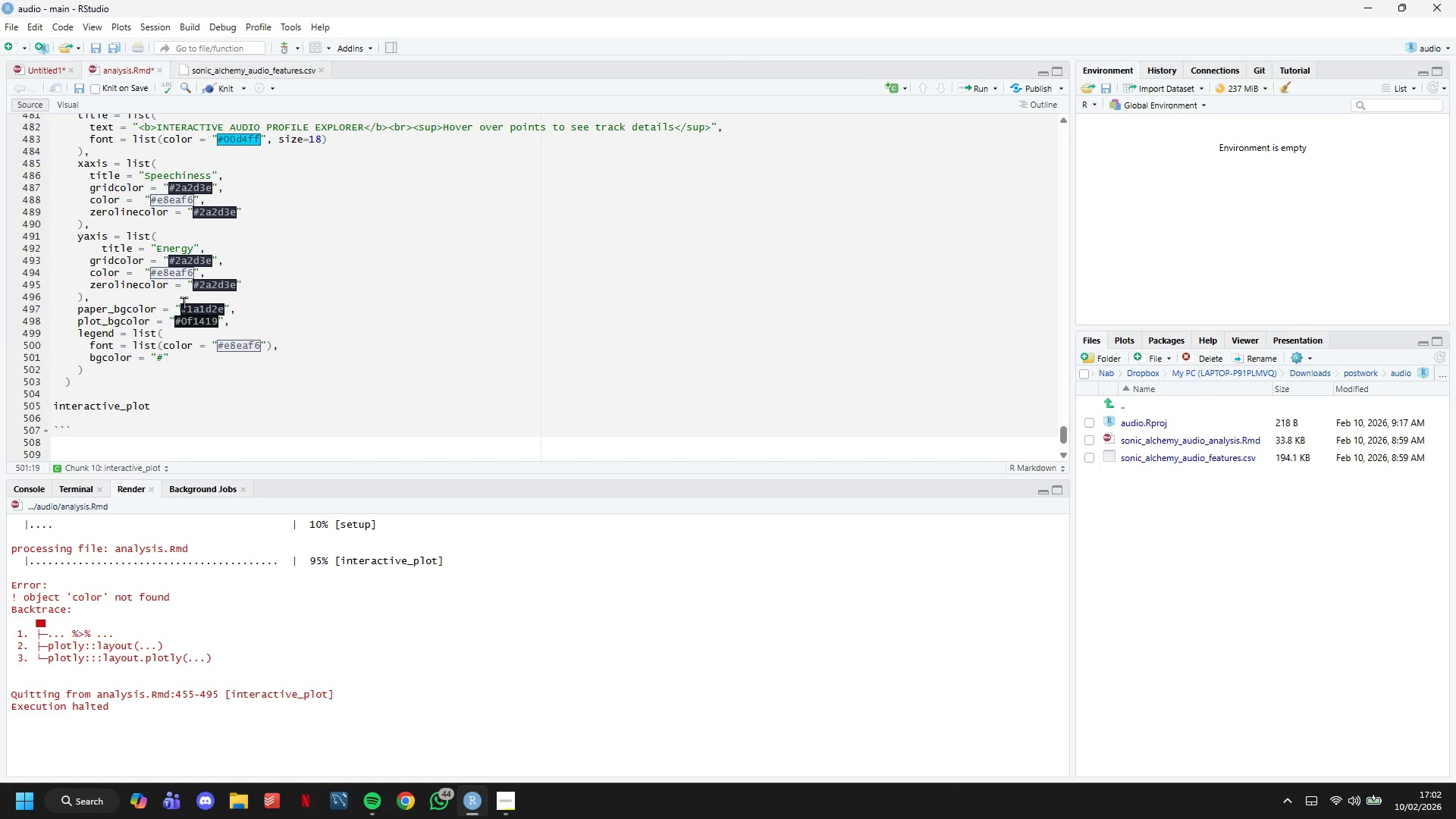 
type(0f1419)
 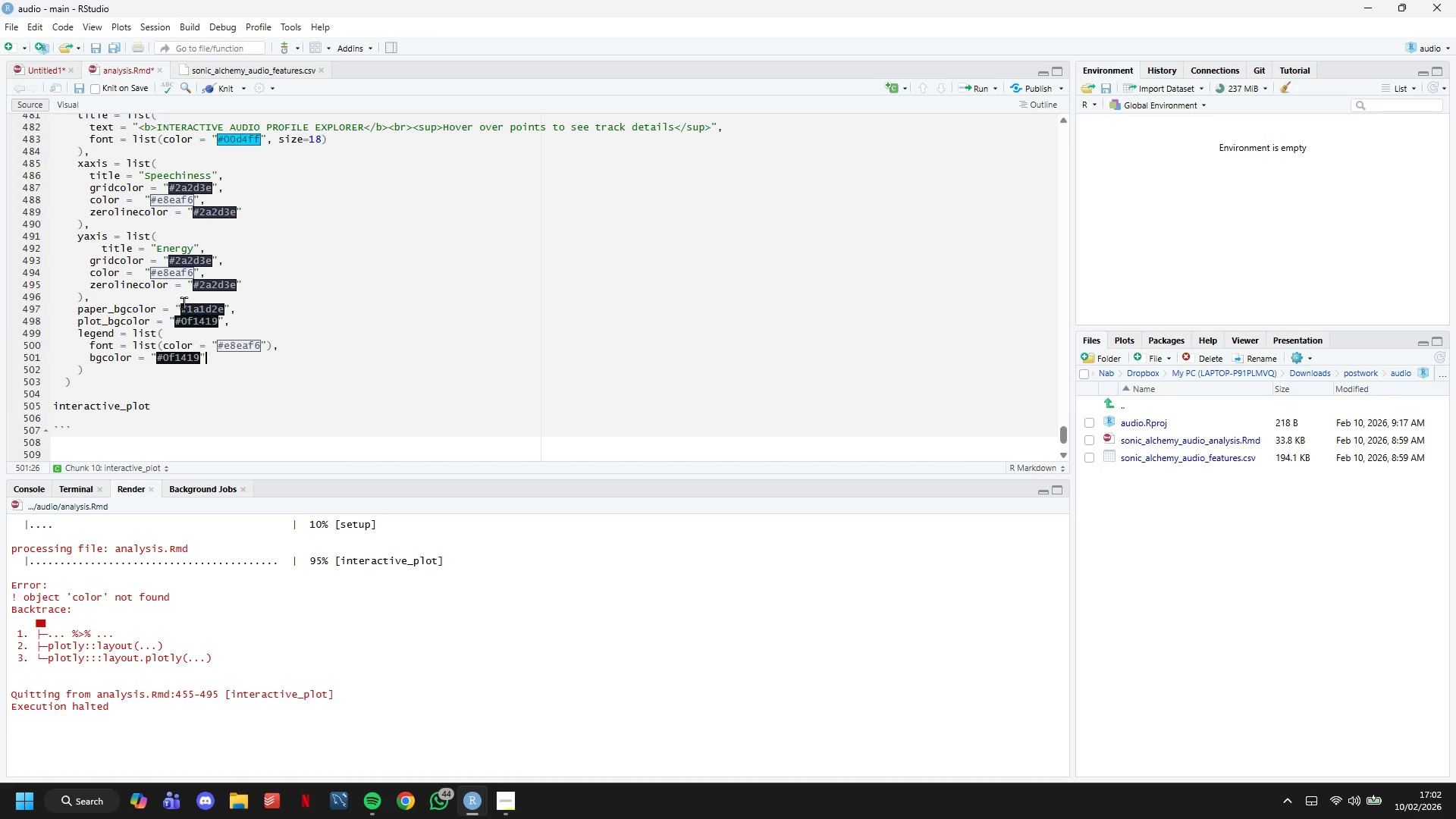 
key(ArrowRight)
 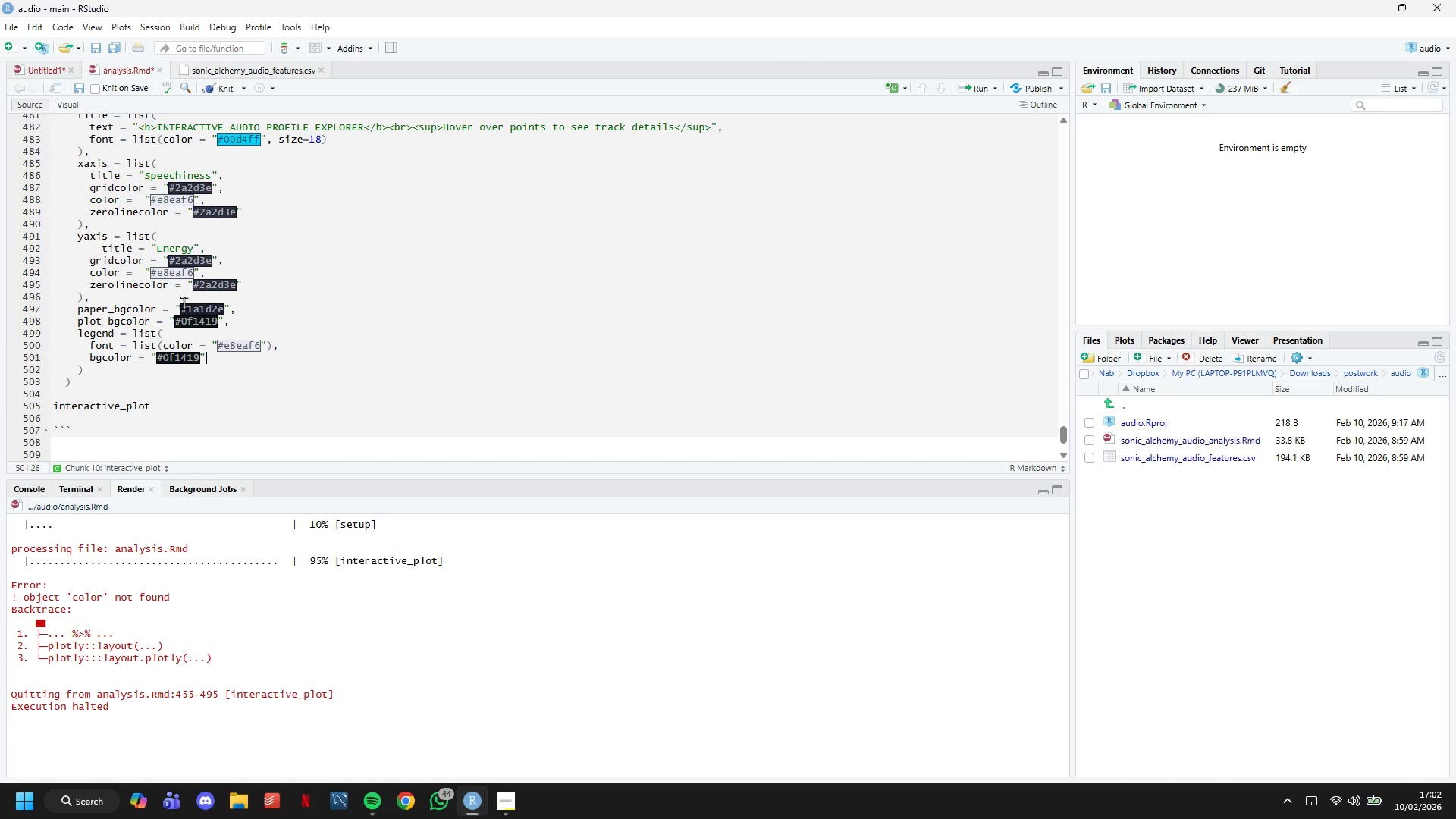 
key(Comma)
 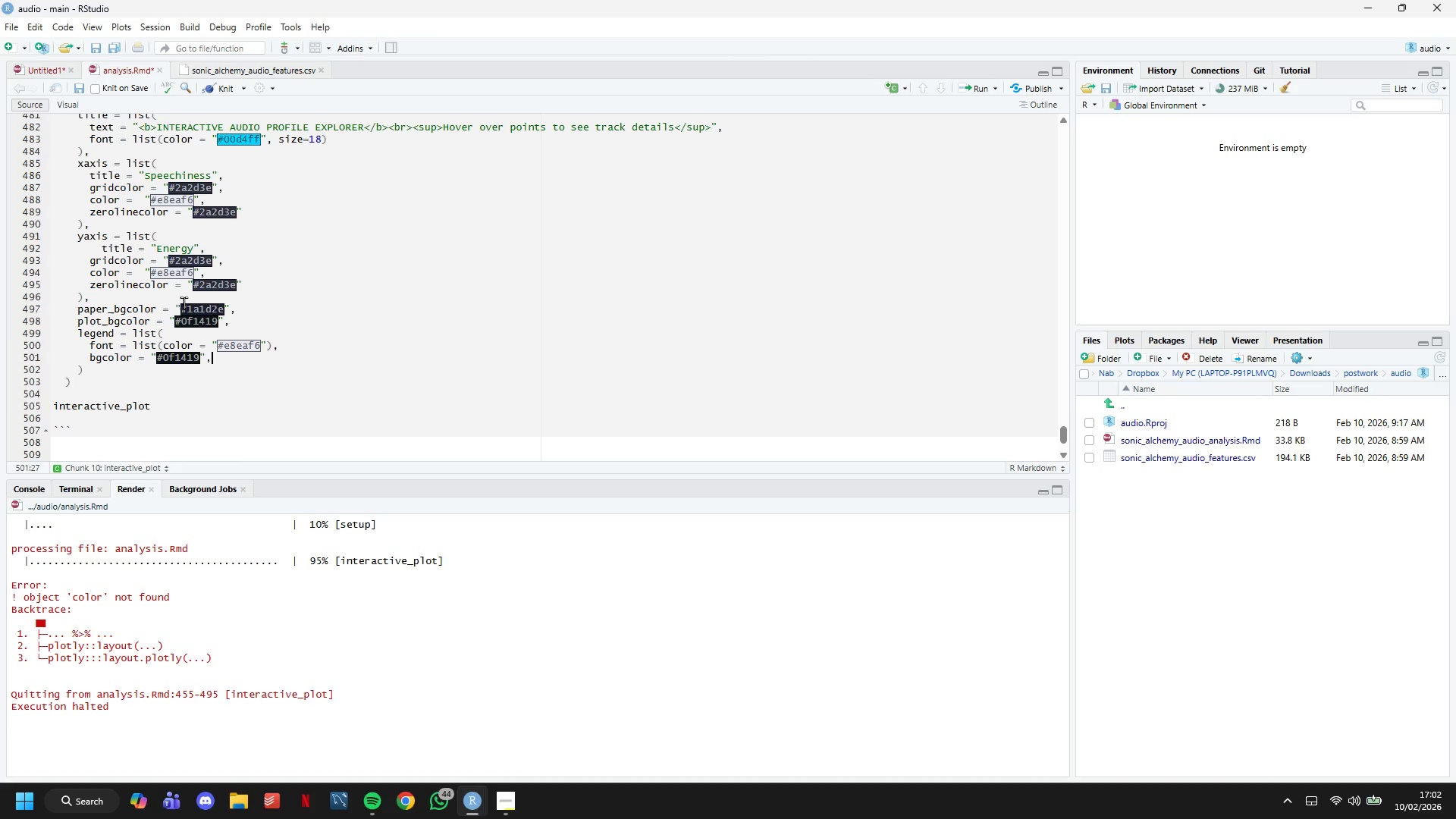 
key(Enter)
 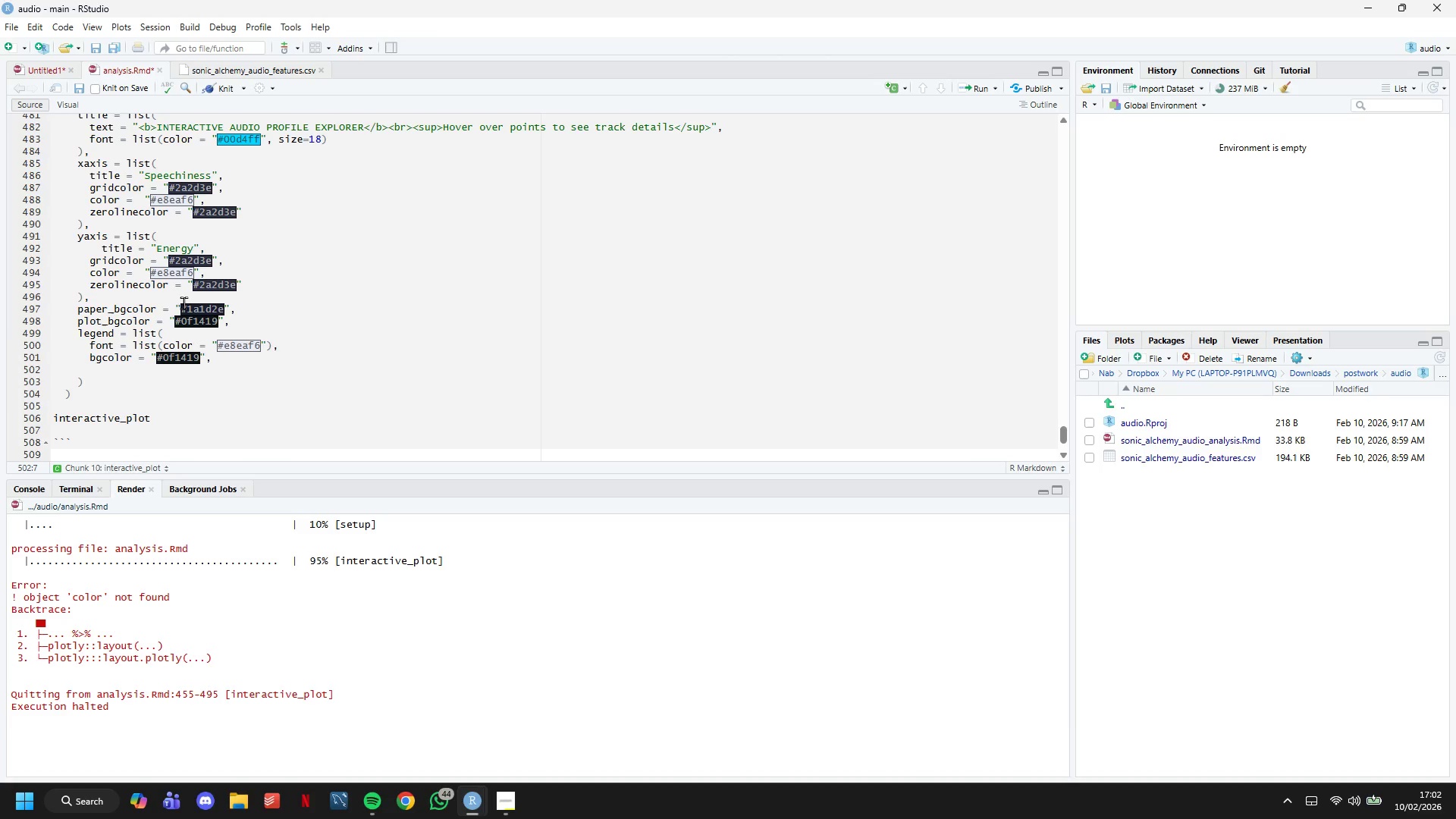 
type(bordercolor = "#00d4ff)
 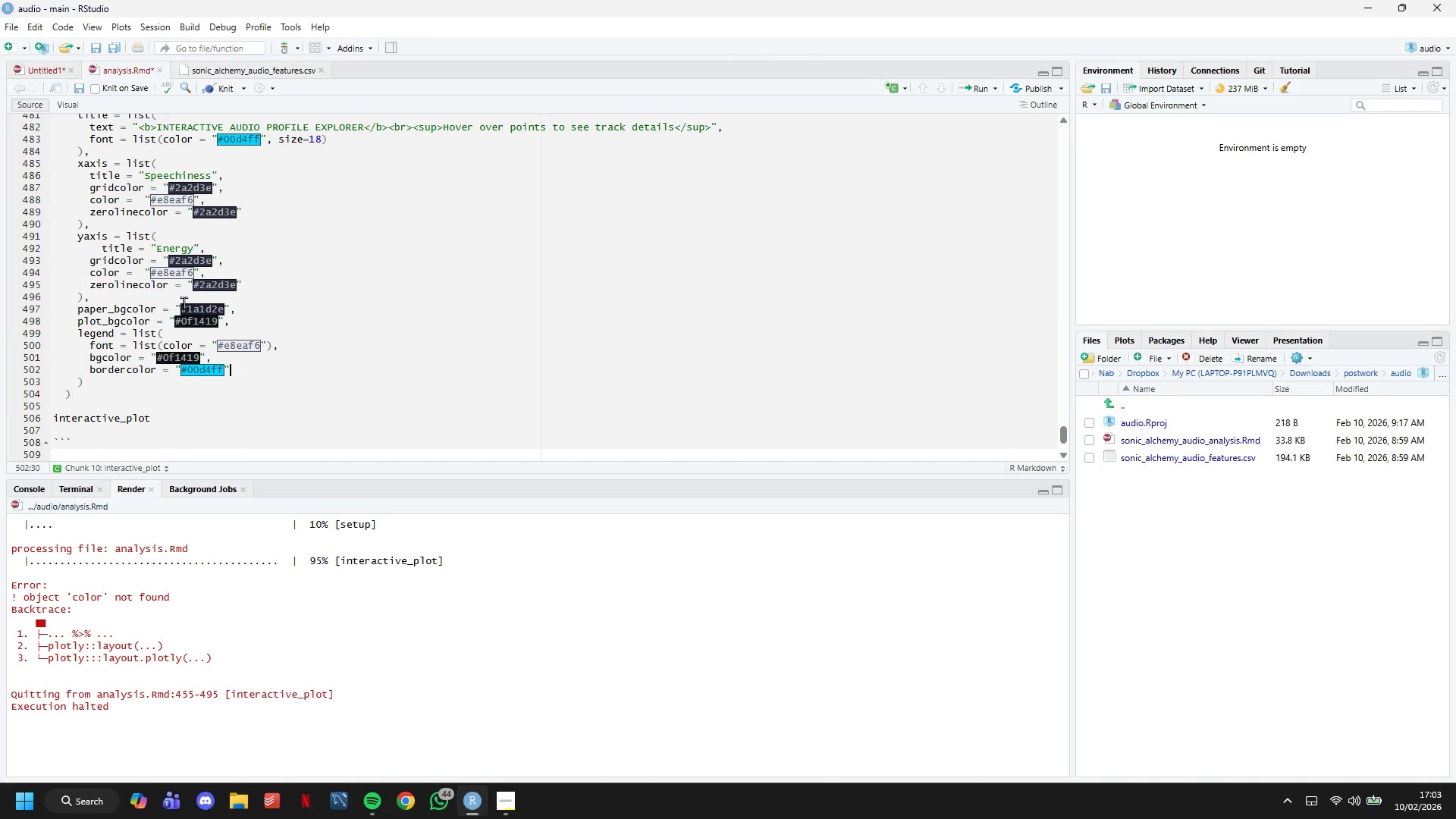 
 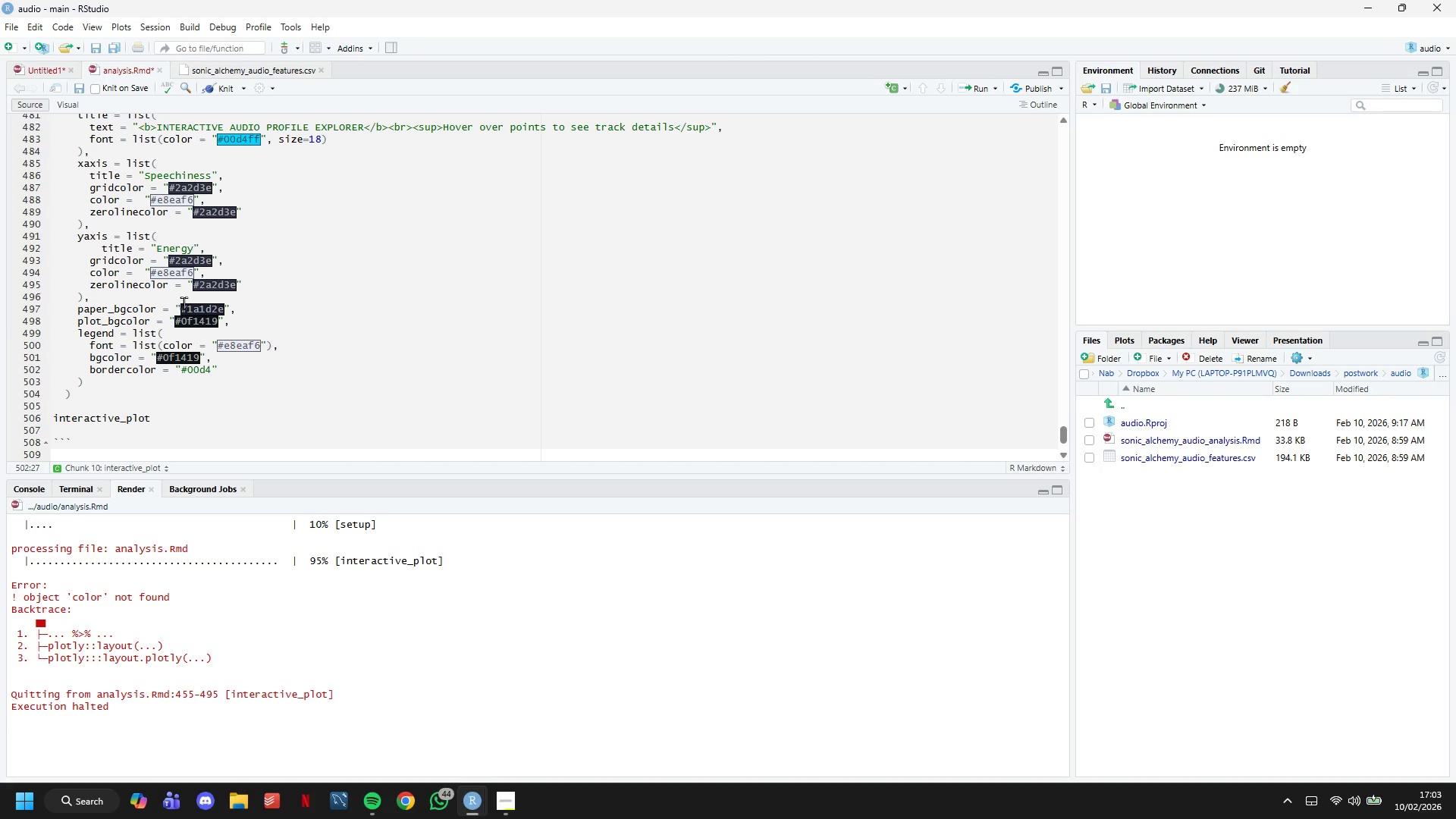 
key(ArrowRight)
 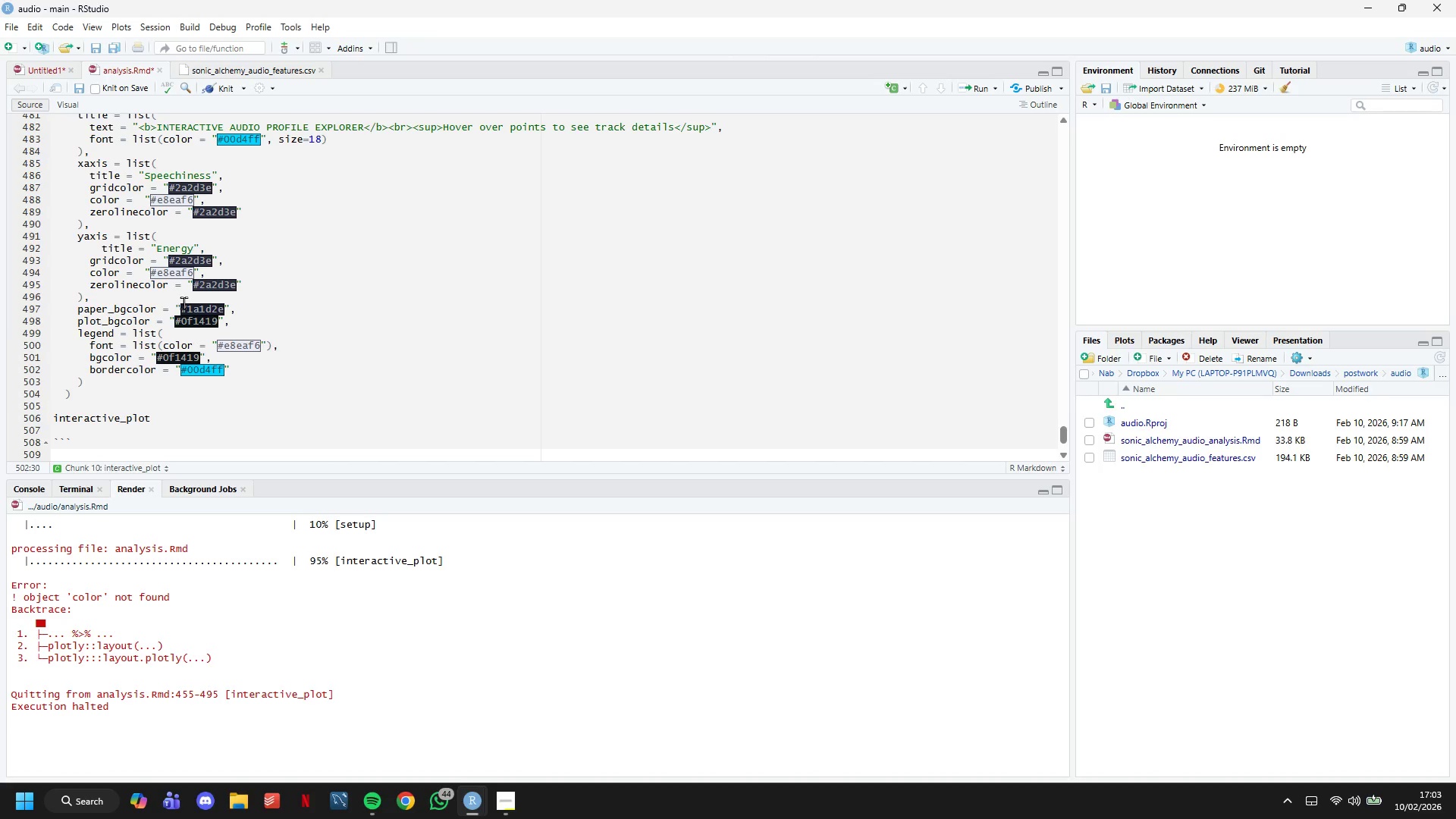 
key(Comma)
 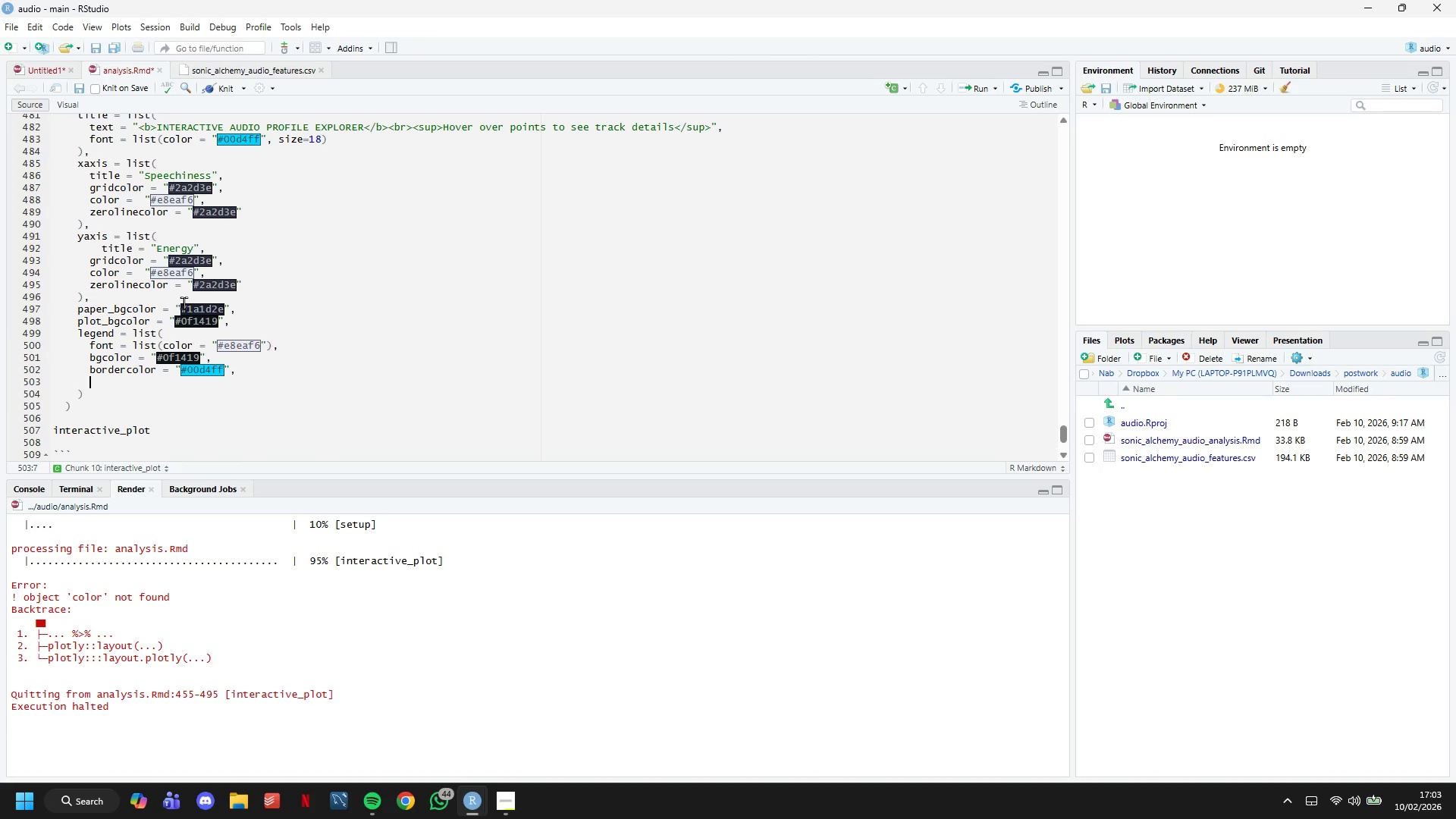 
key(Enter)
 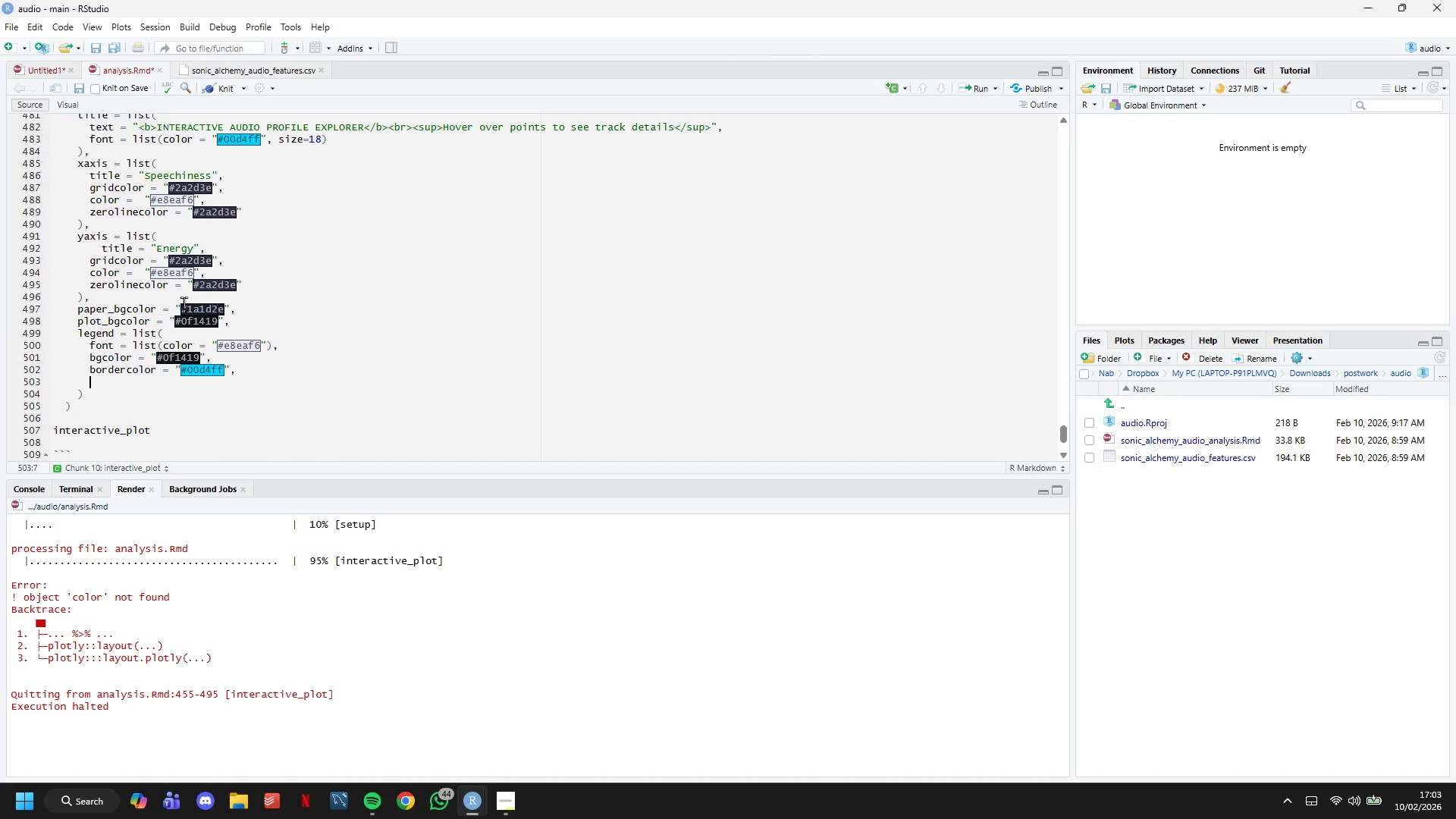 
type(borderwidth =1)
 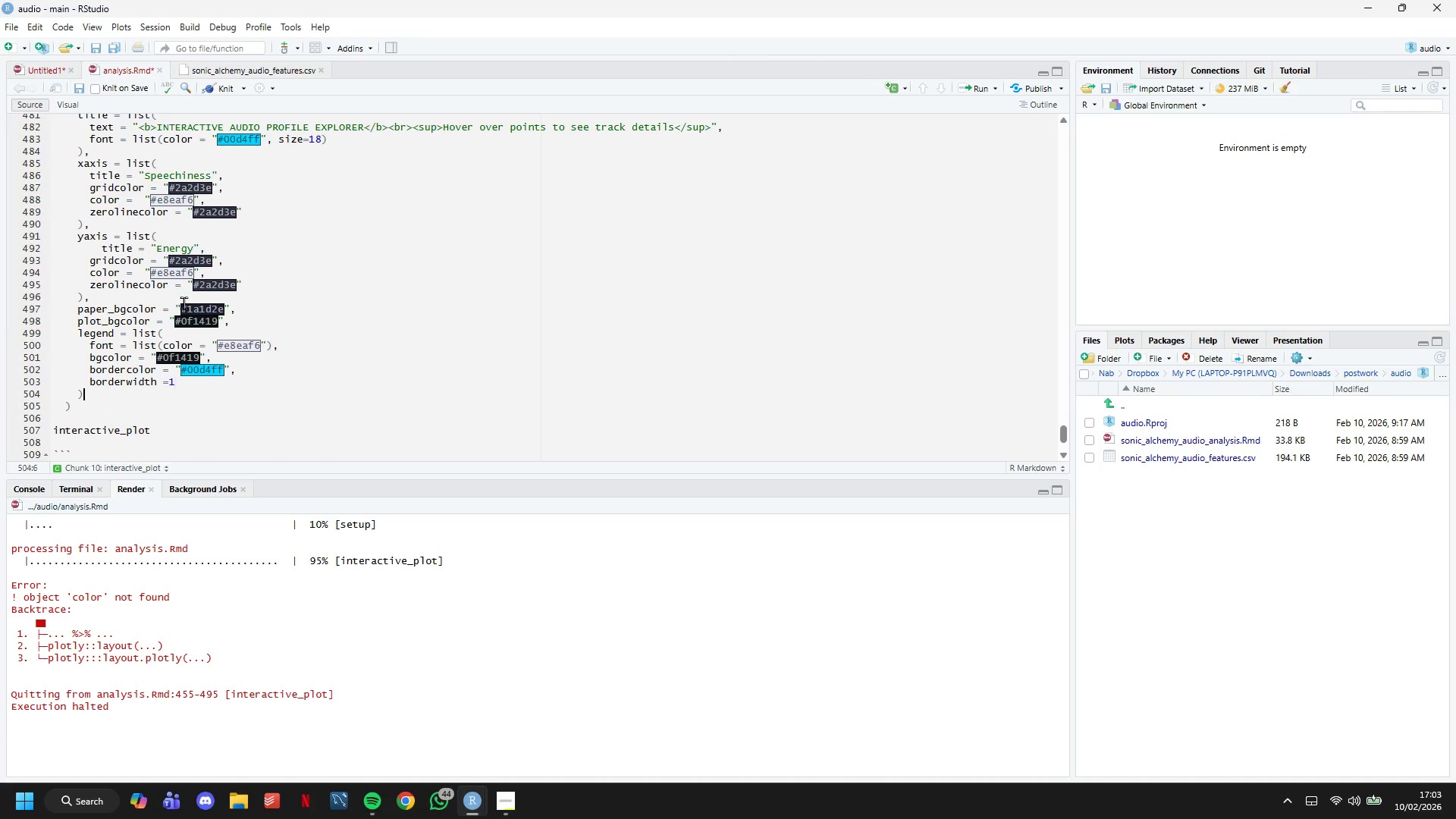 
key(ArrowDown)
 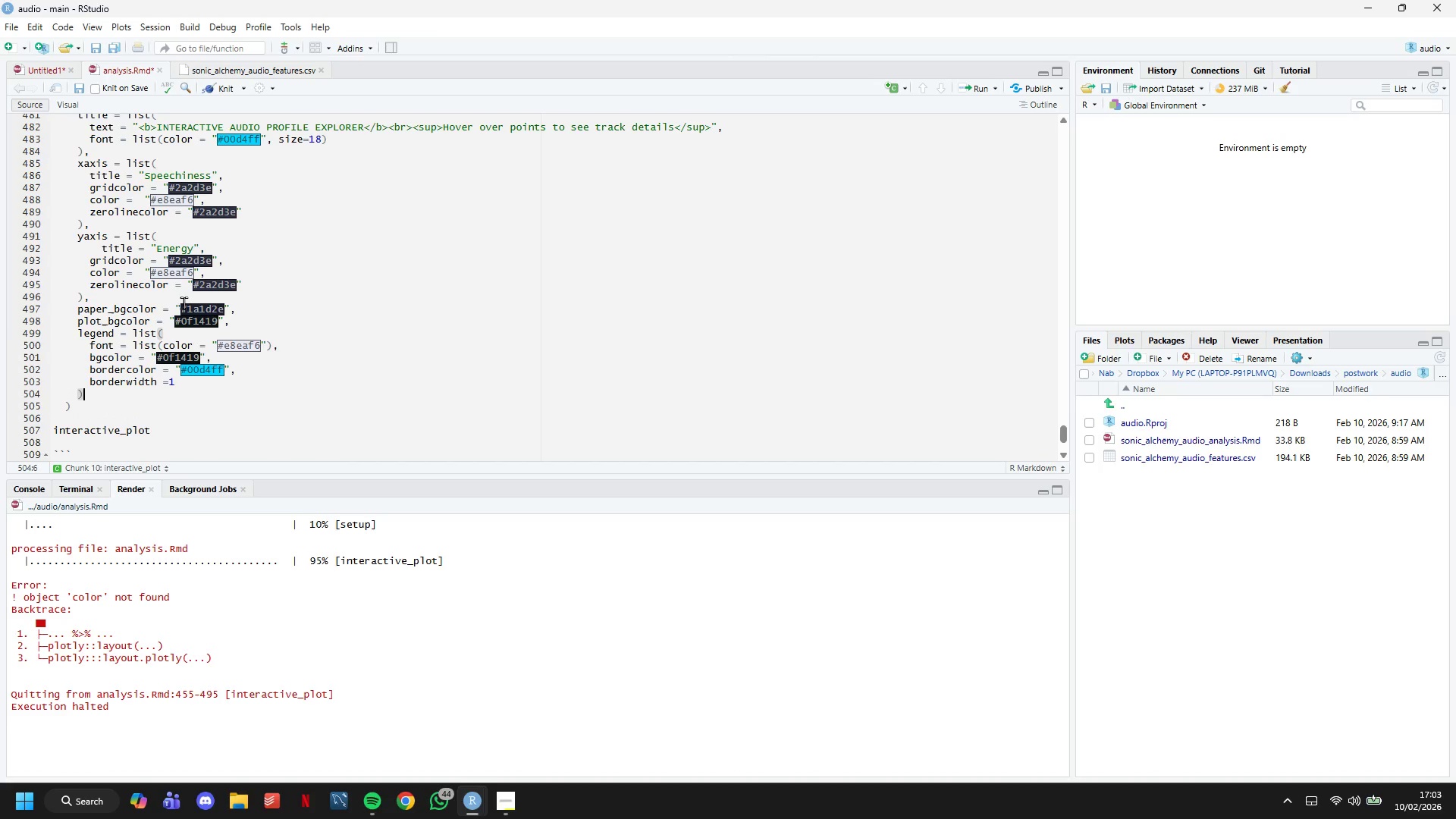 
key(Comma)
 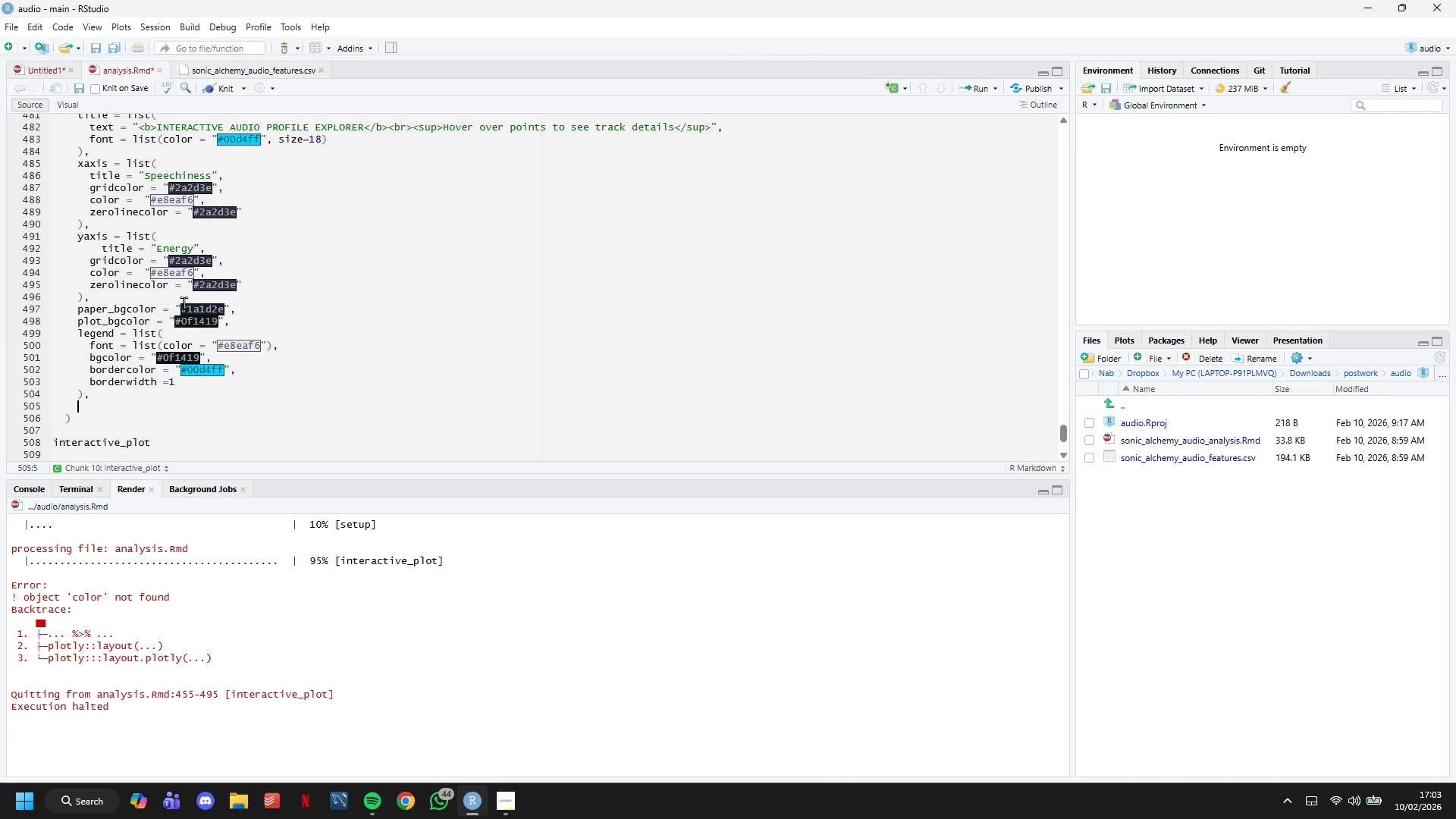 
key(Enter)
 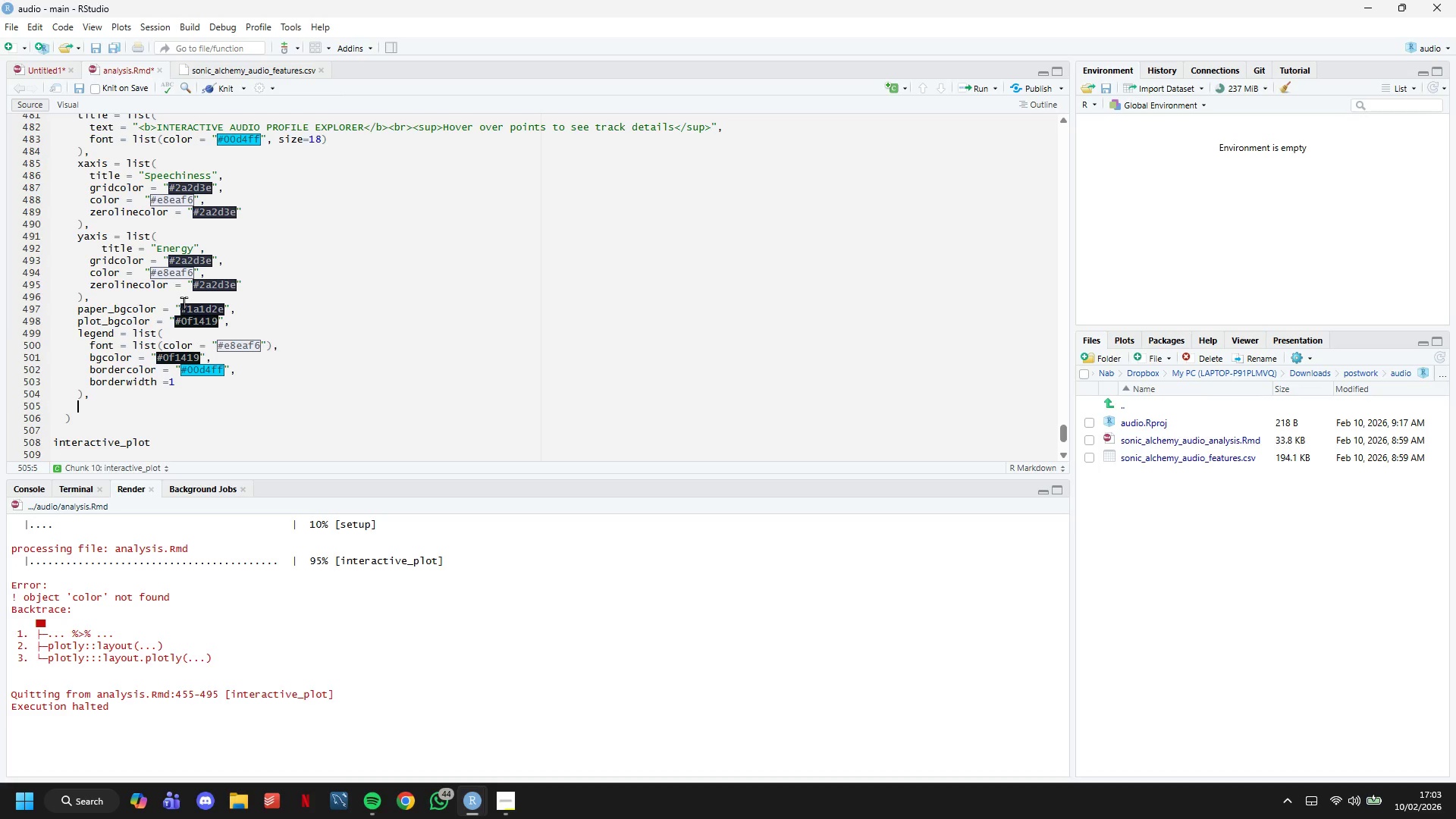 
type(hovermode = "closets)
 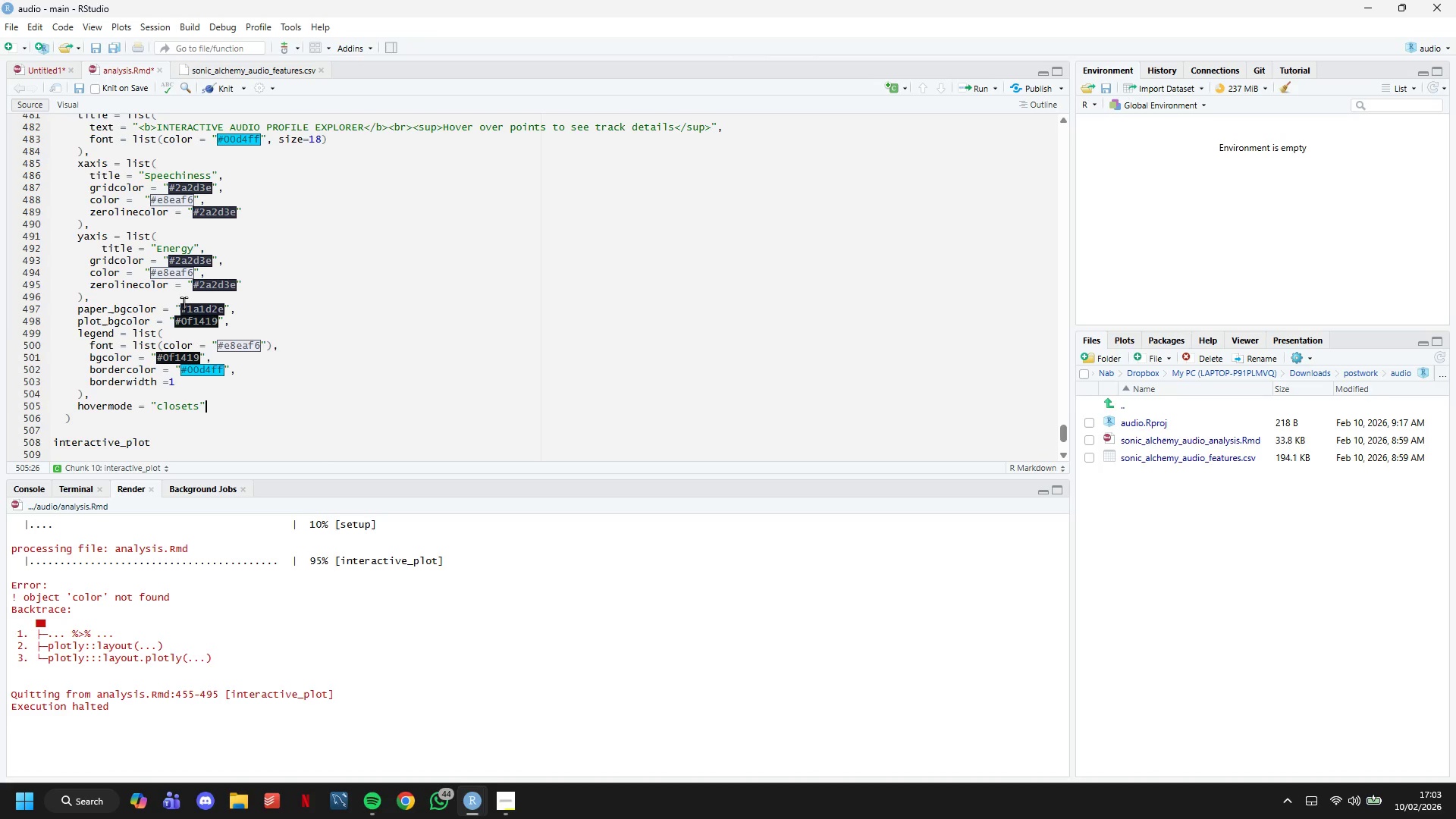 
key(ArrowRight)
 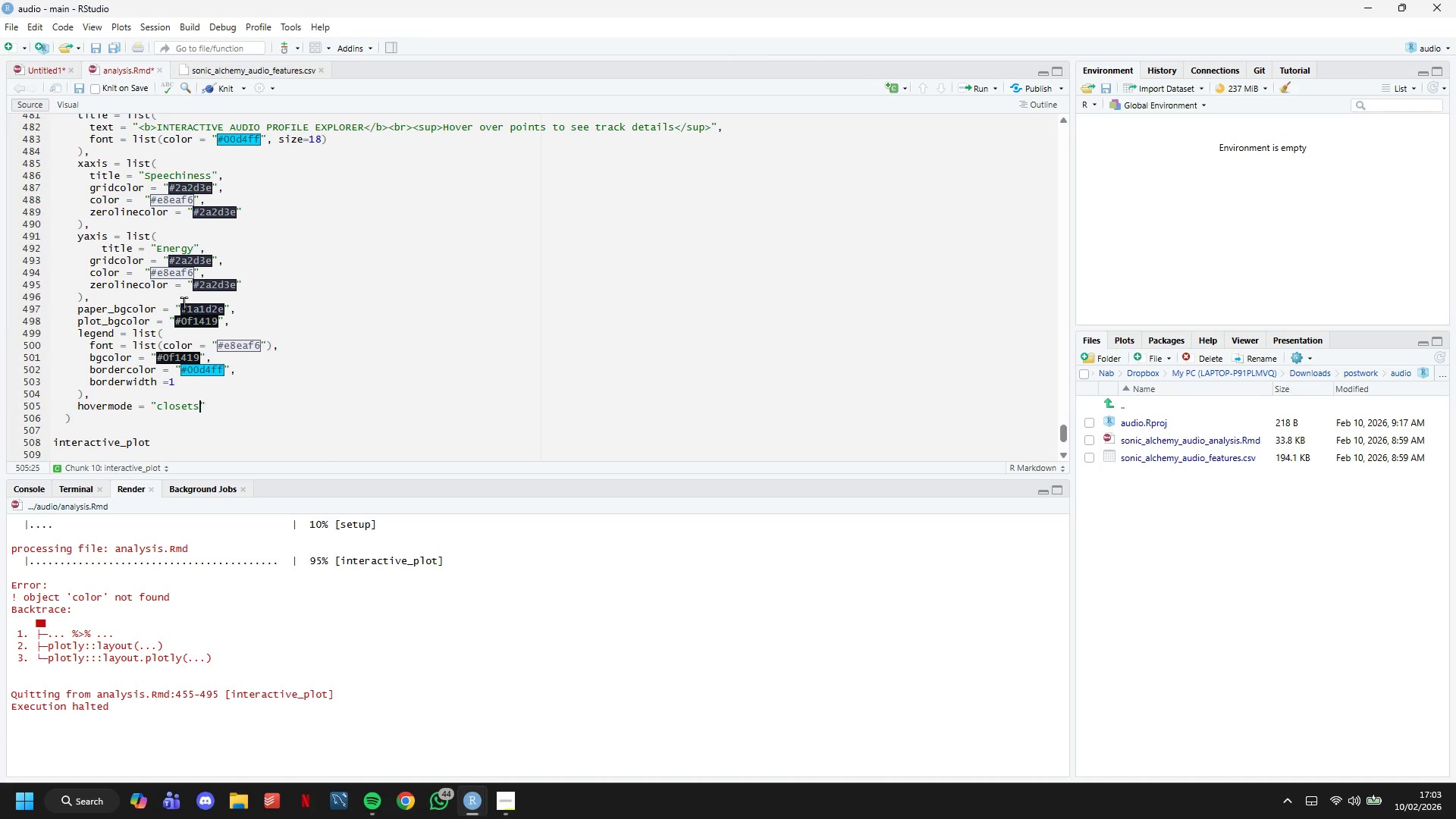 
key(ArrowLeft)
 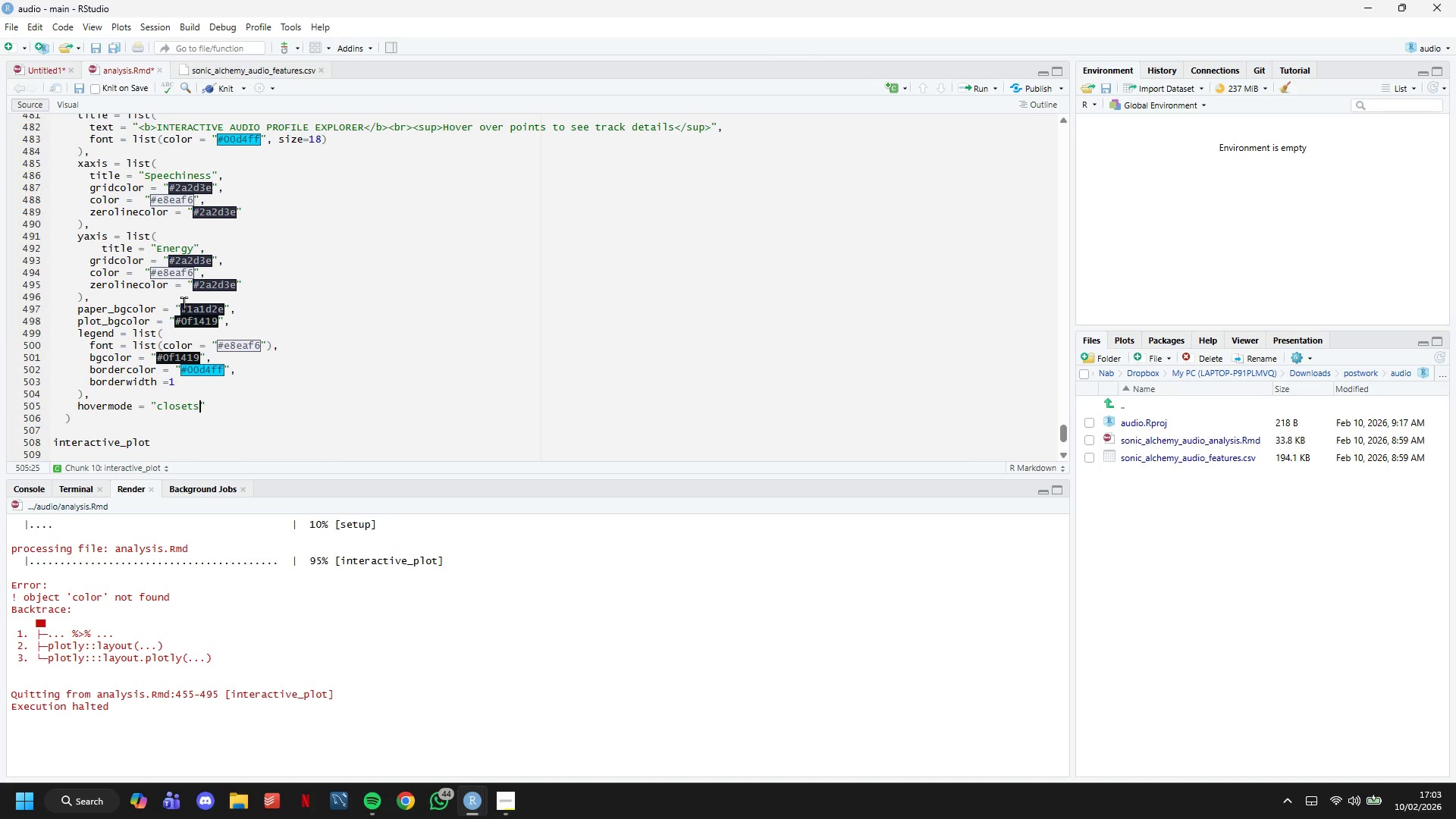 
key(ArrowLeft)
 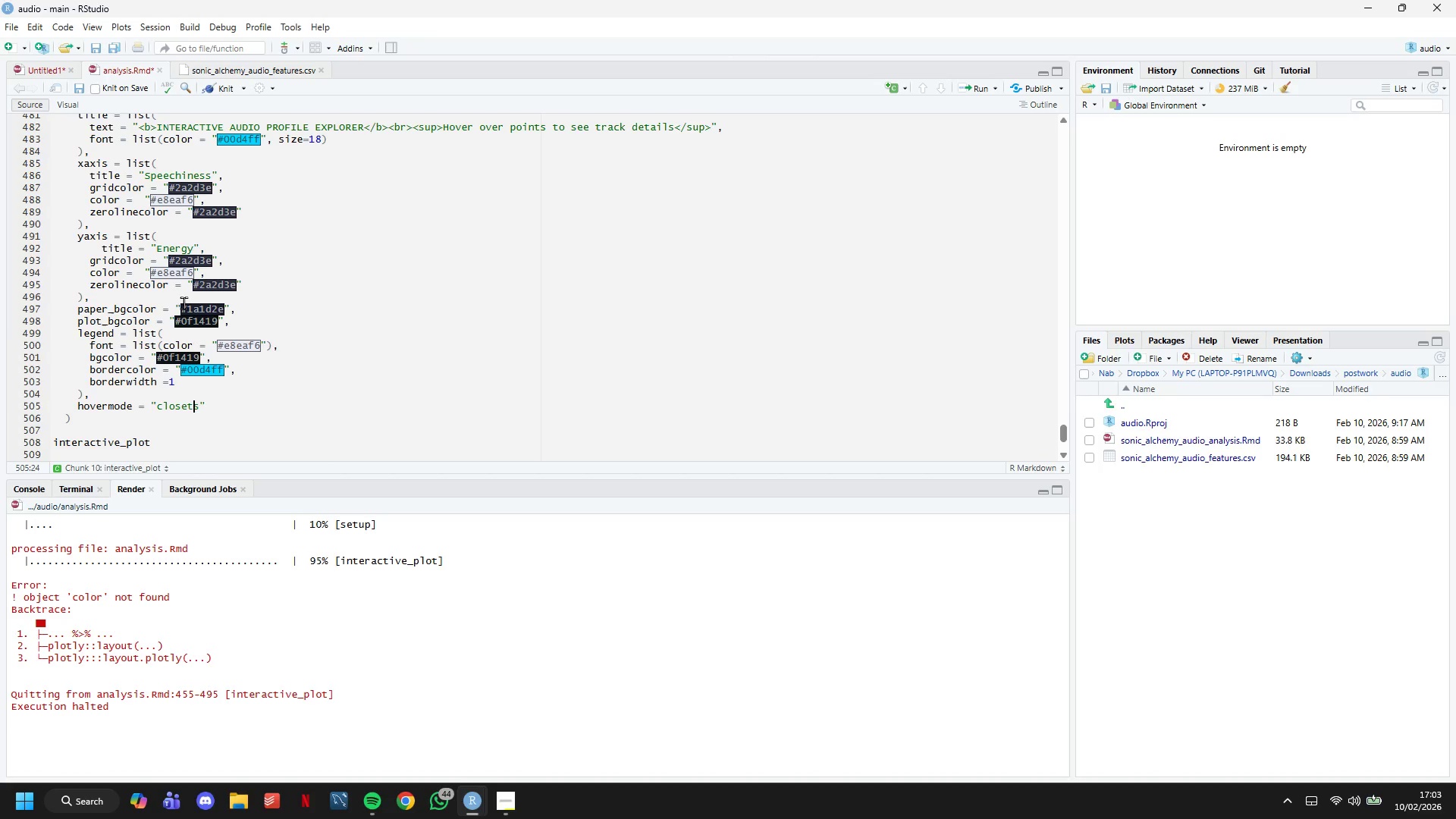 
key(ArrowLeft)
 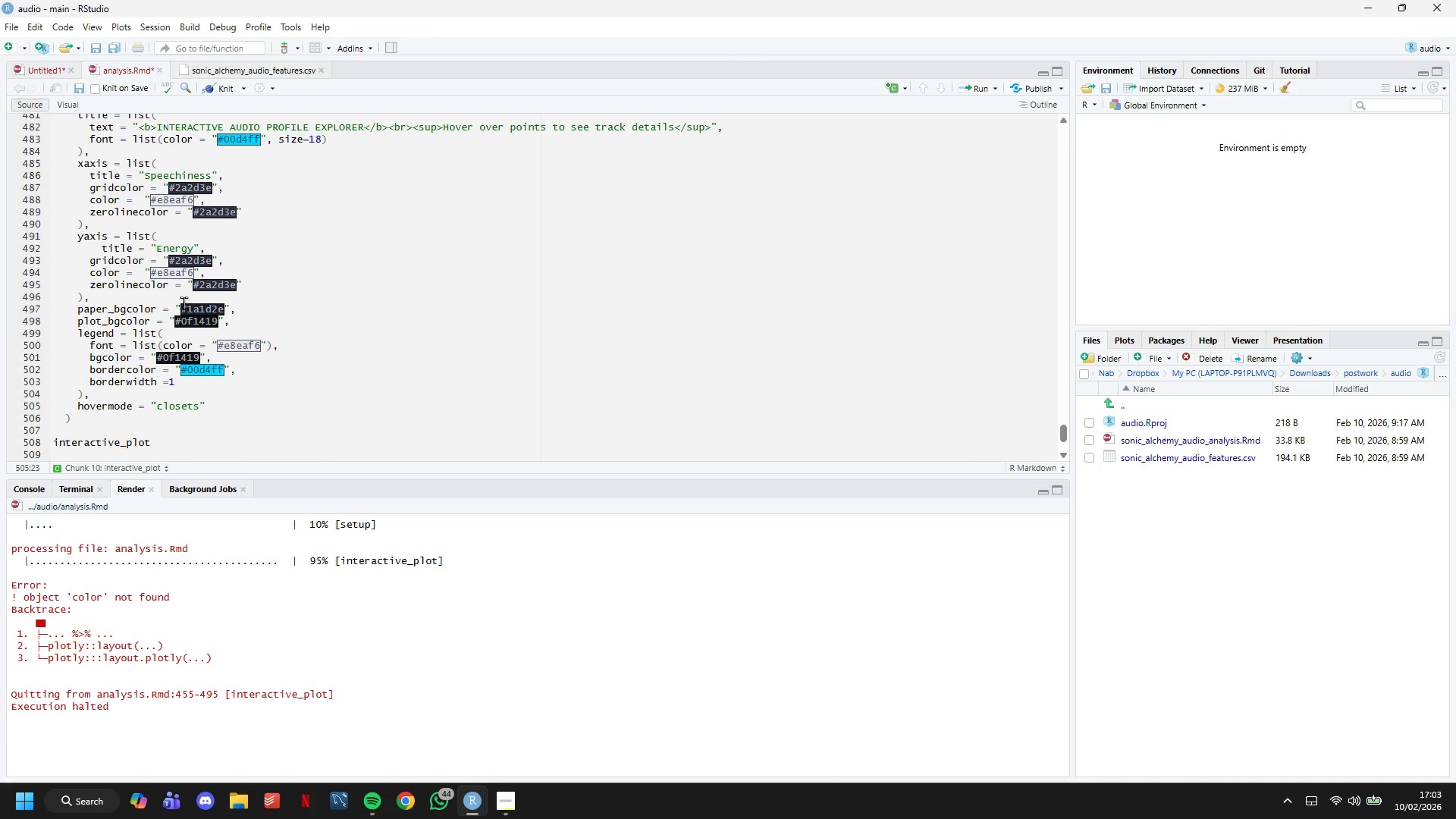 
key(ArrowRight)
 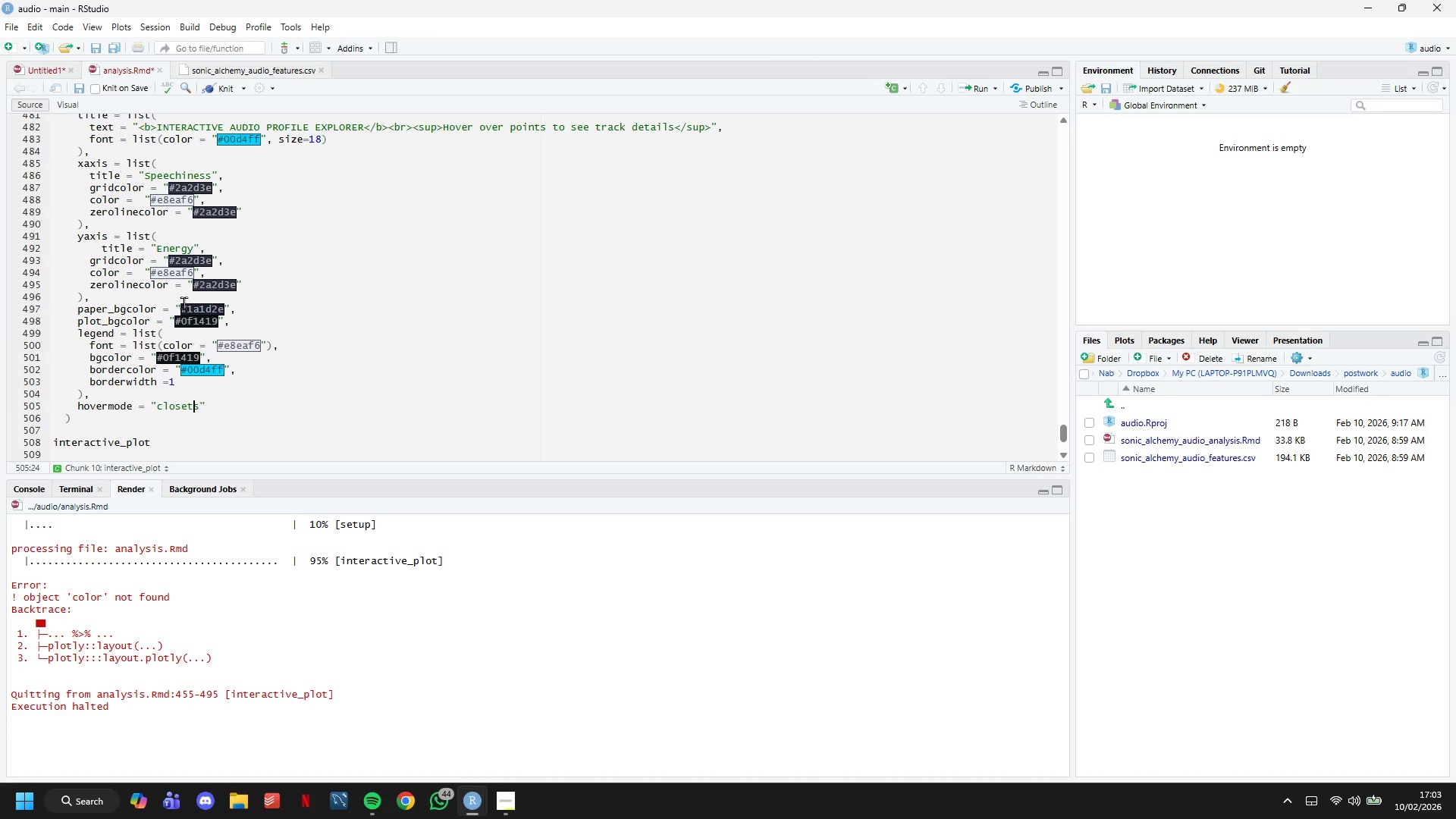 
key(Backspace)
 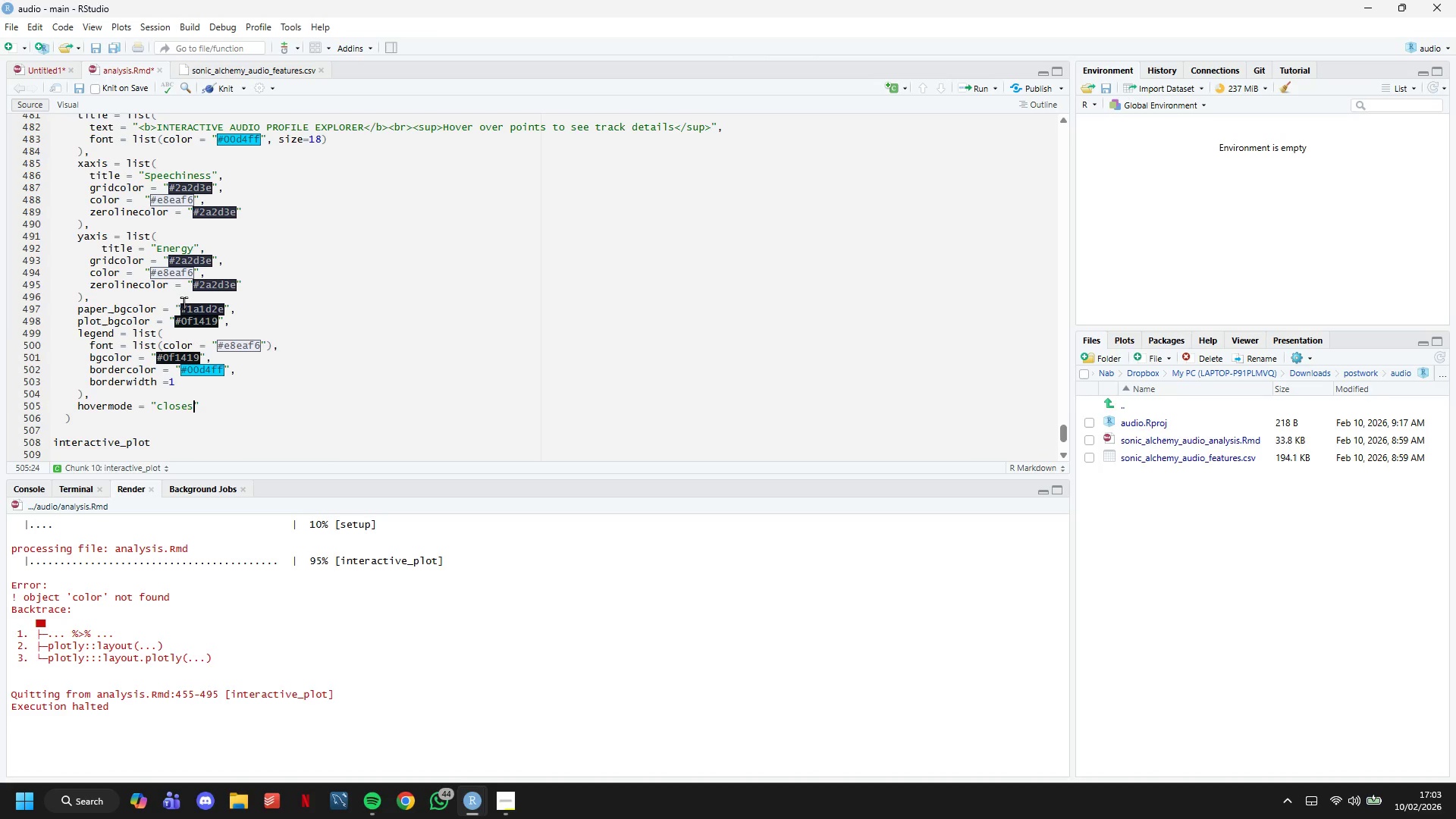 
key(ArrowRight)
 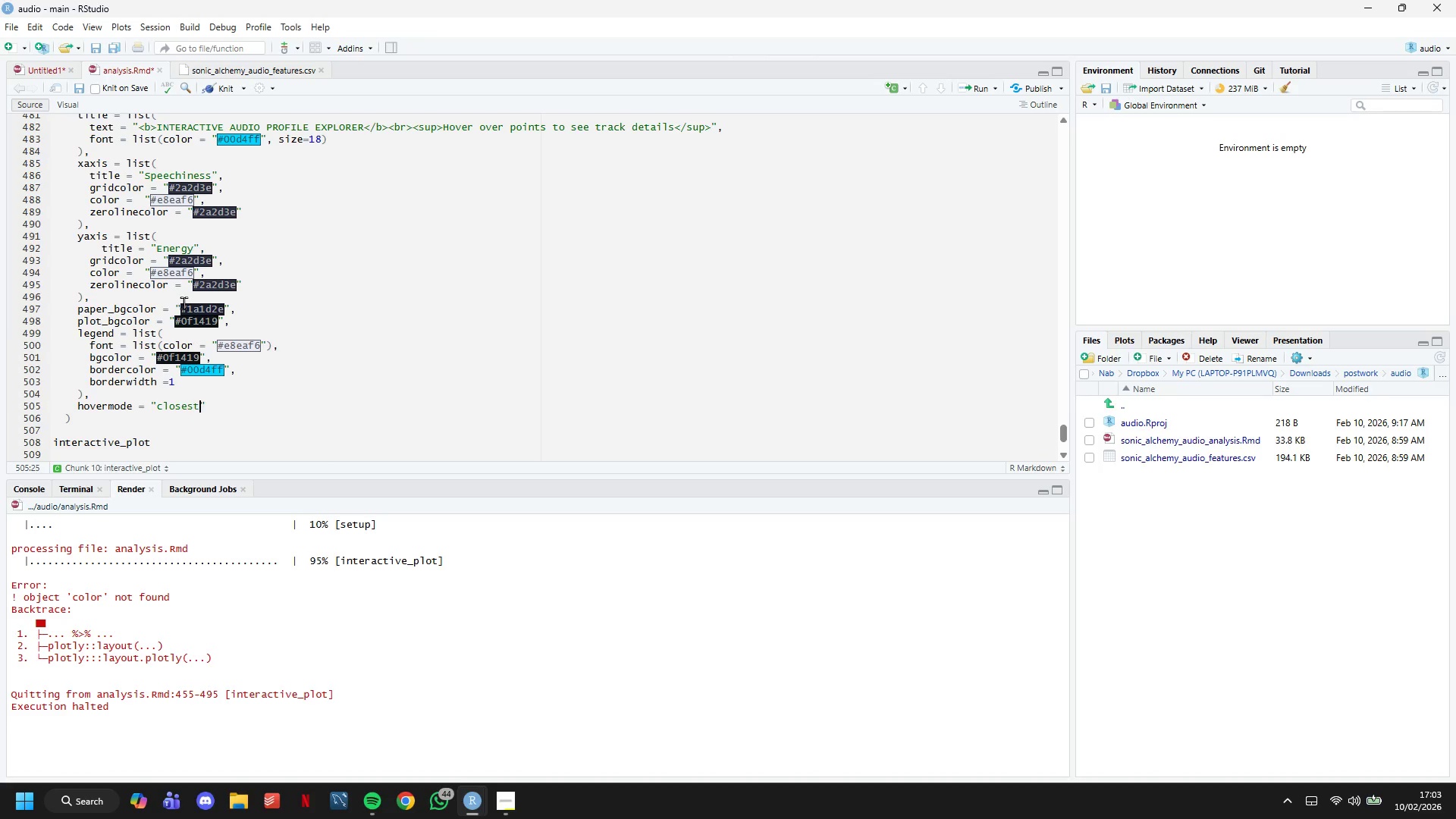 
key(T)
 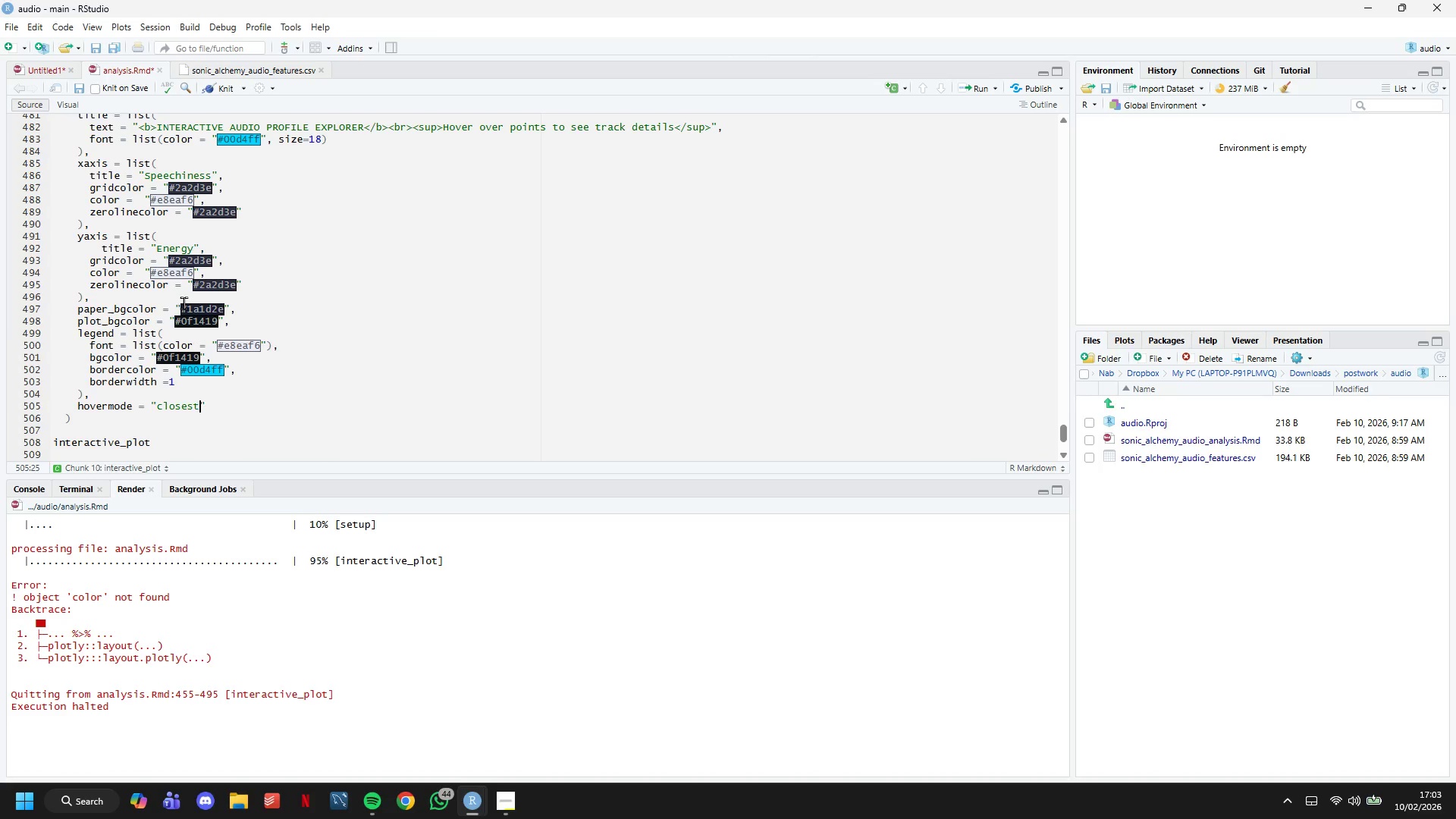 
key(ArrowRight)
 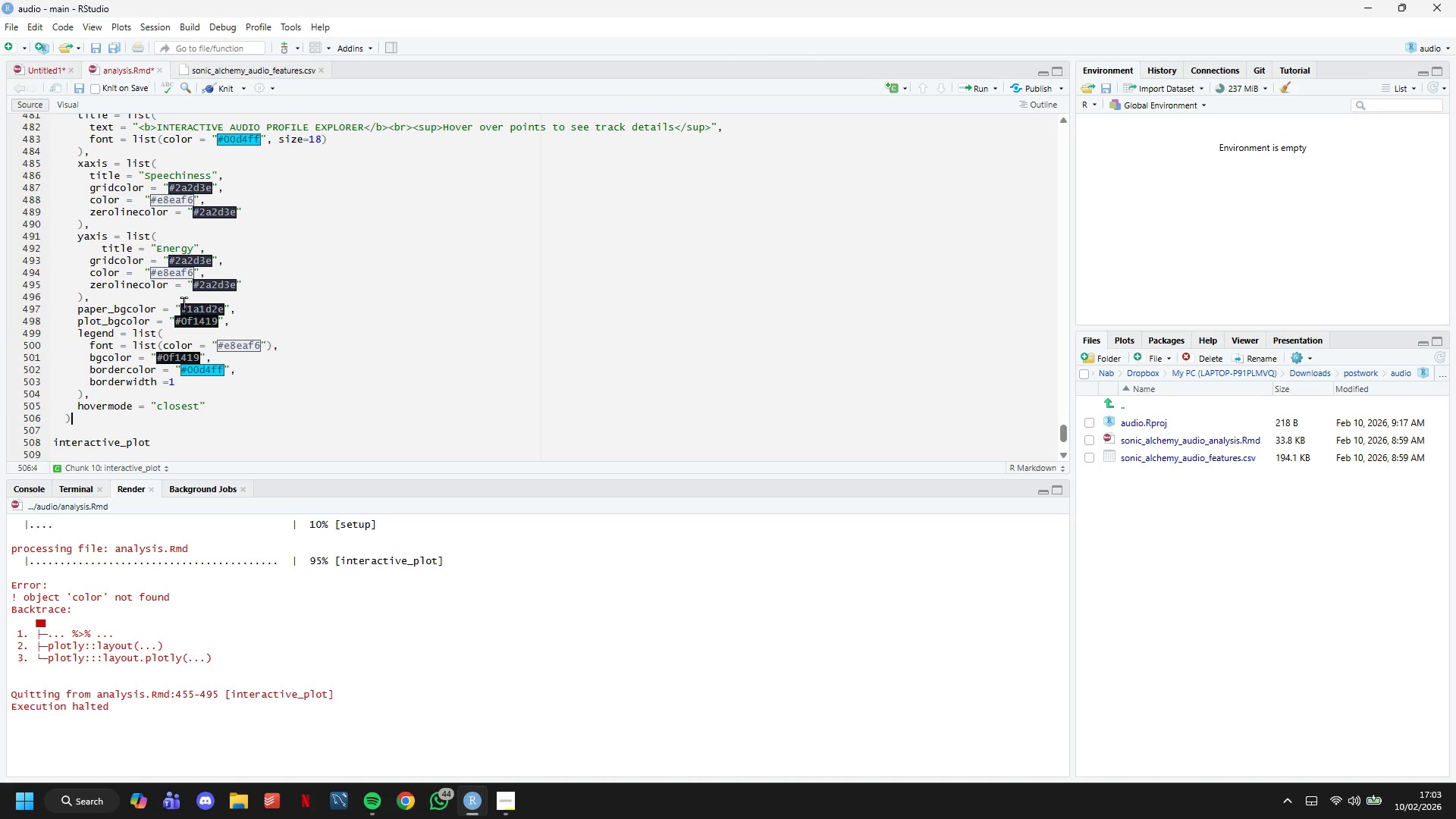 
key(ArrowDown)
 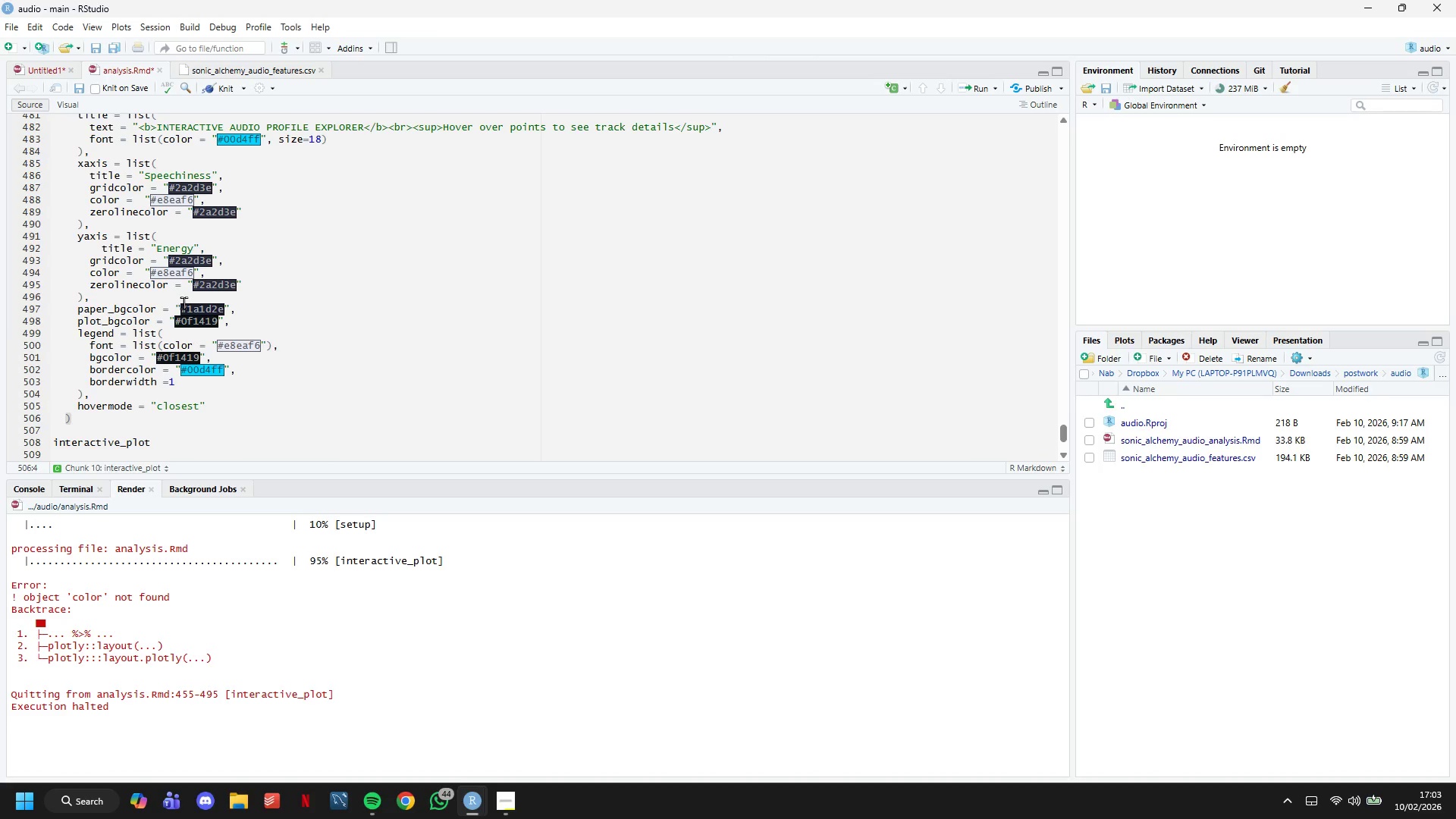 
key(Control+S)
 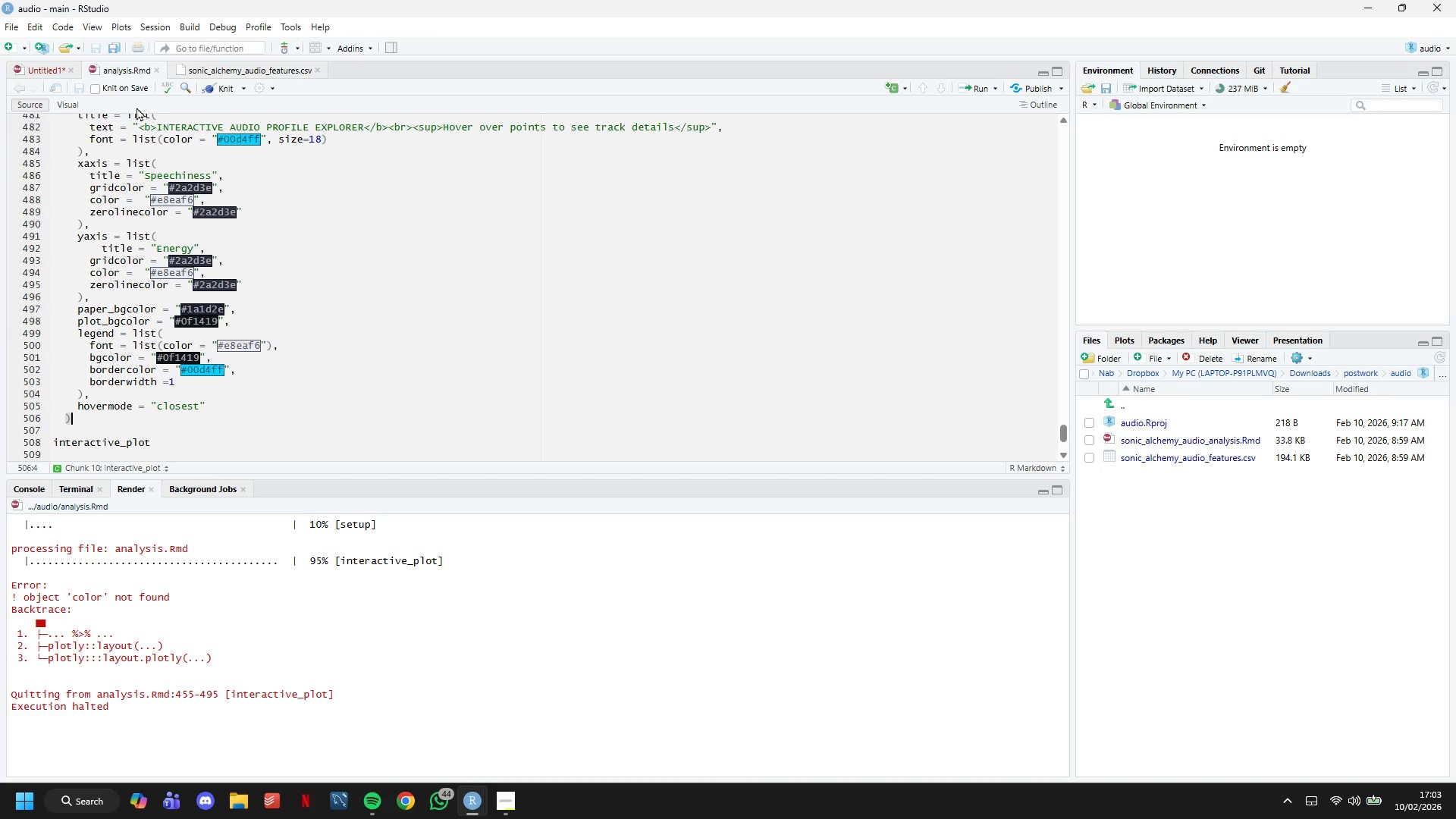 
scroll: coordinate [158, 171], scroll_direction: down, amount: 2.0
 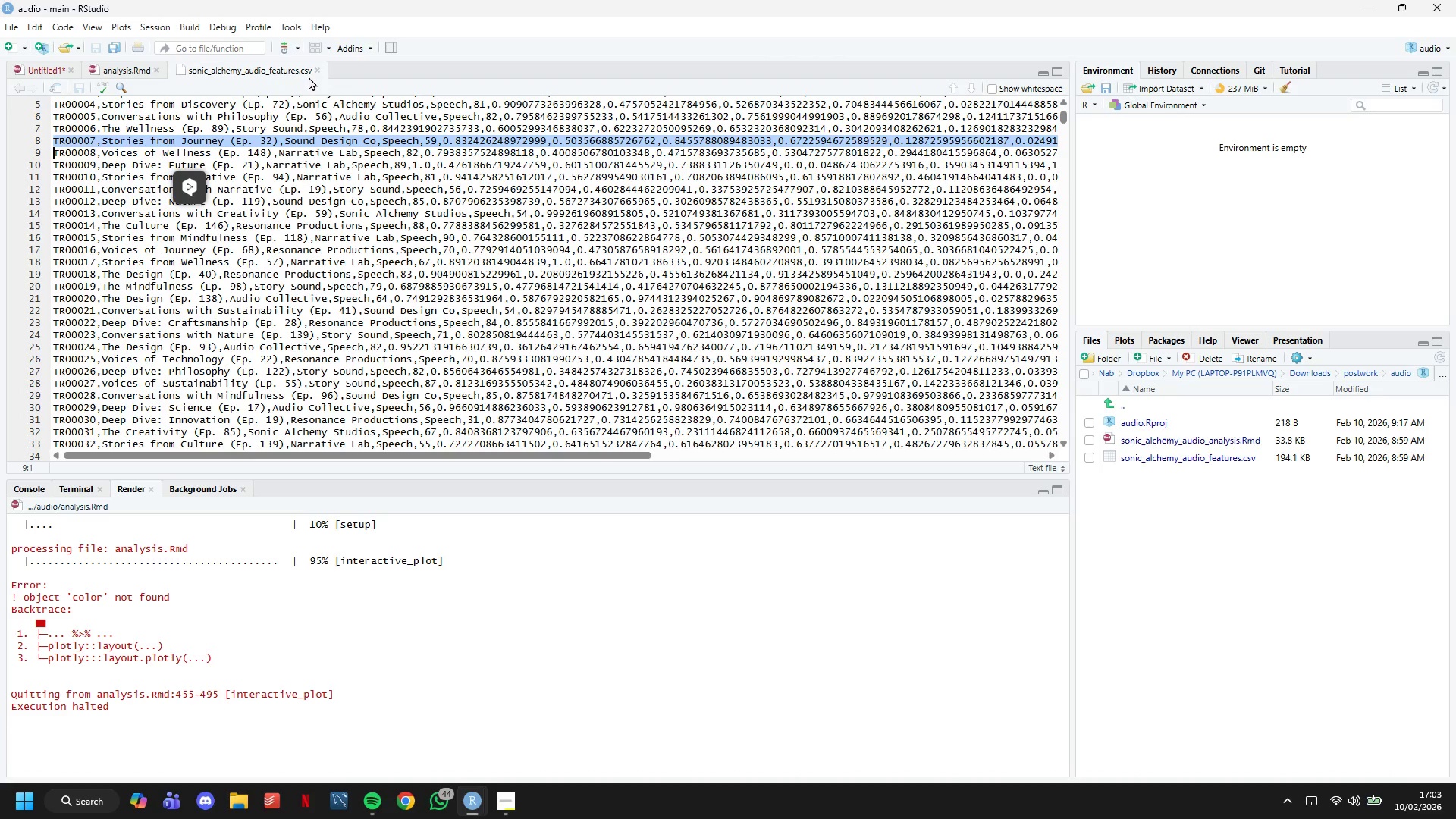 
left_click([316, 71])
 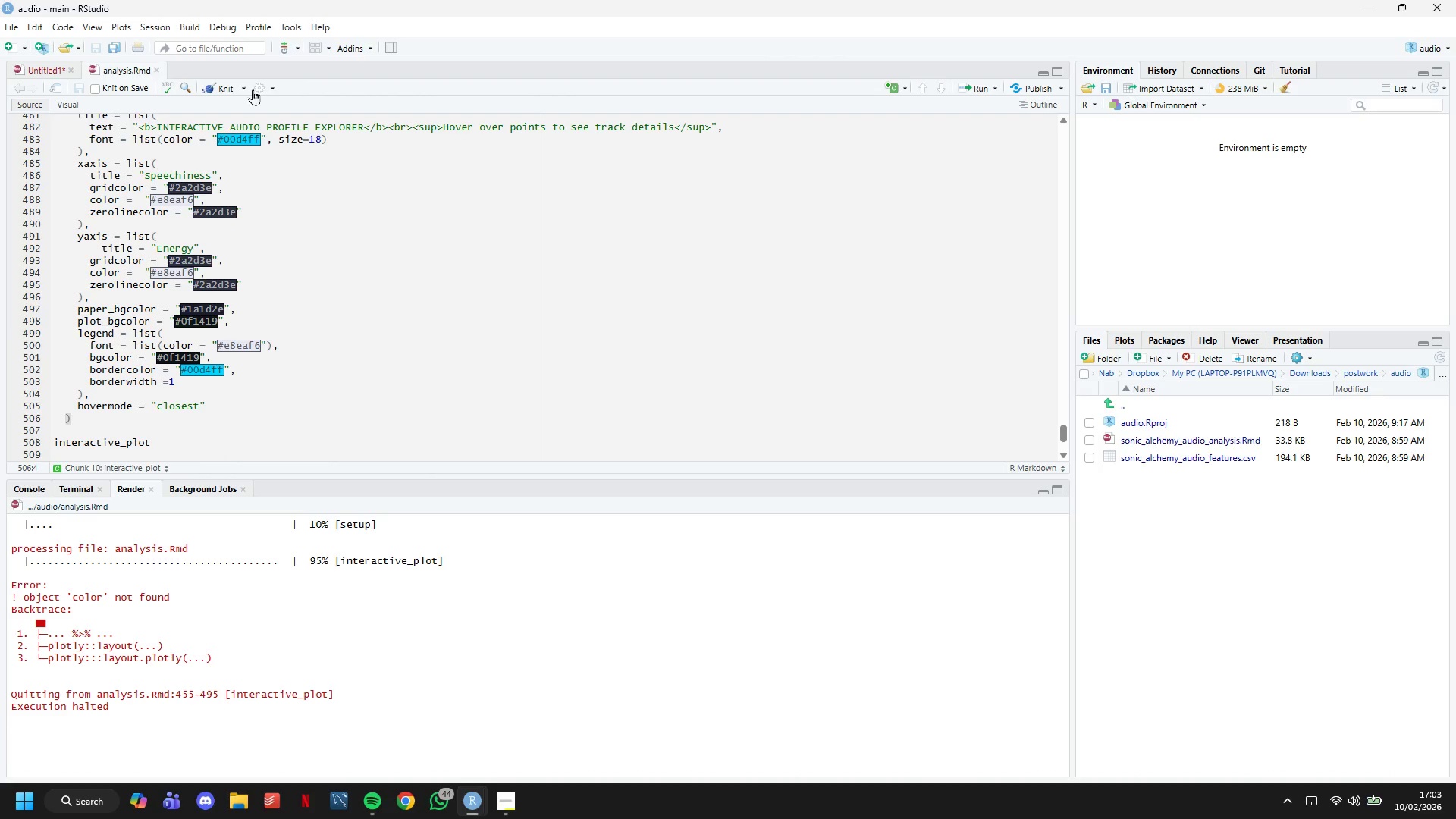 
left_click([239, 86])
 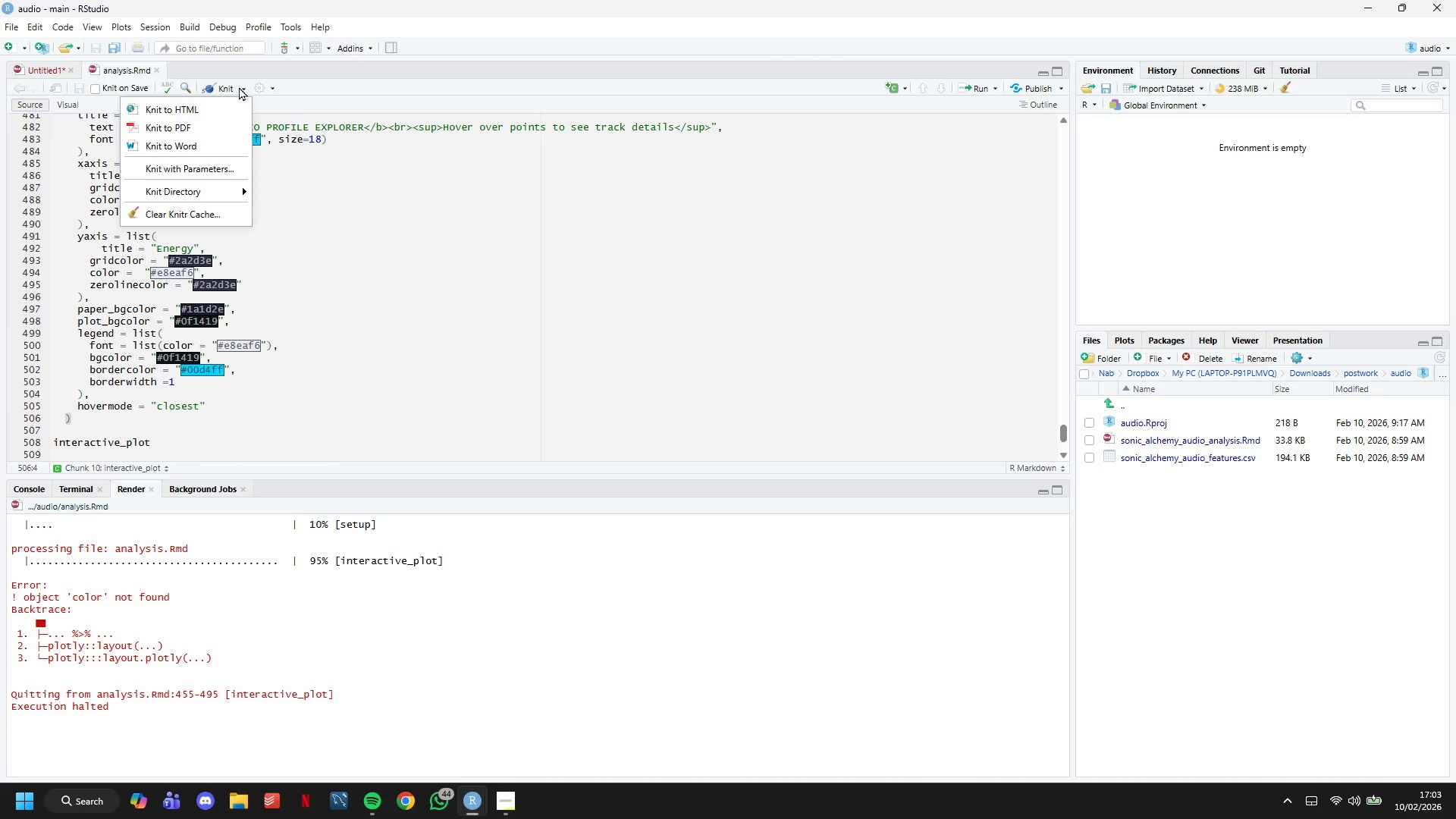 
left_click([216, 89])
 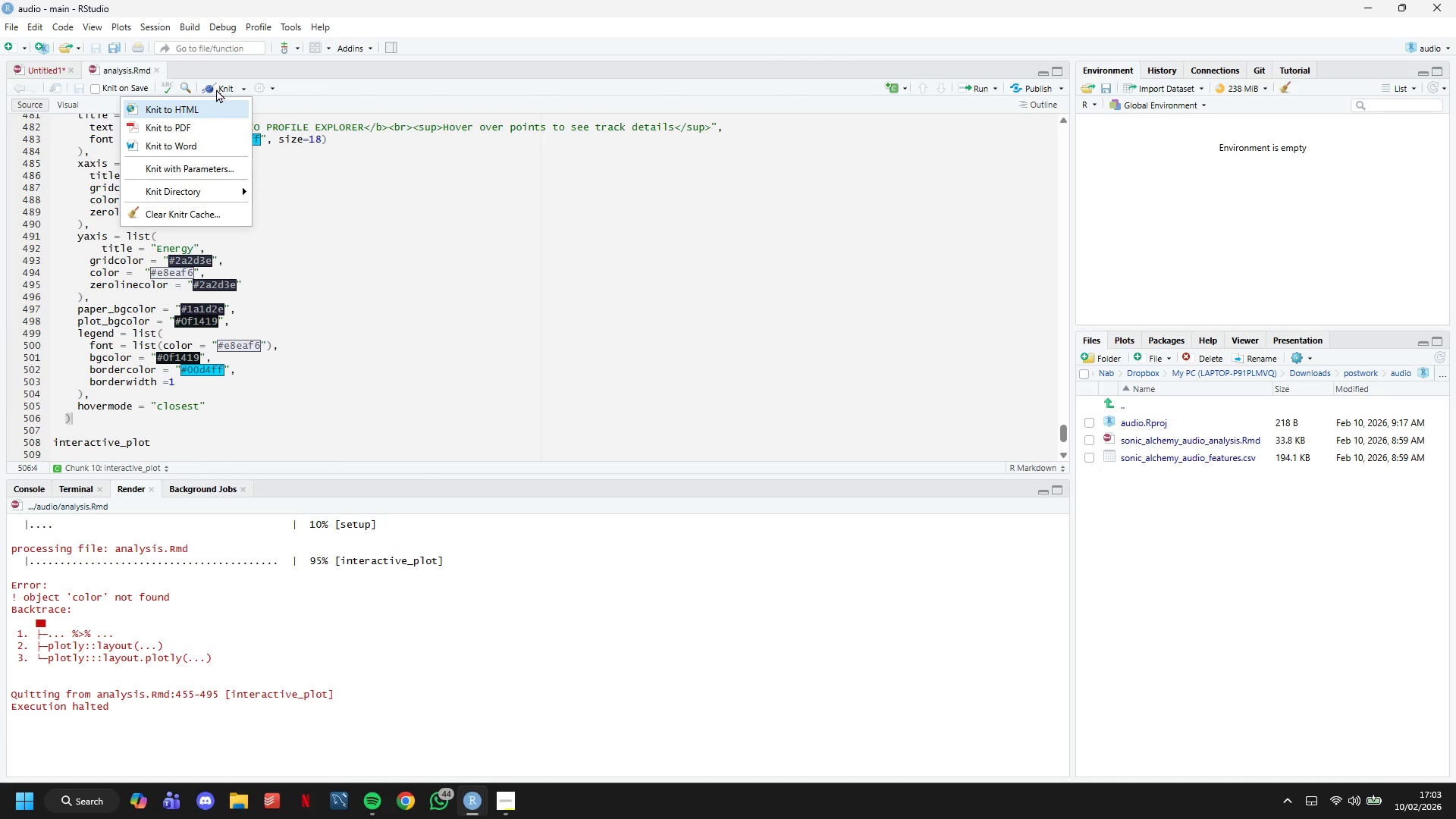 
left_click([216, 89])
 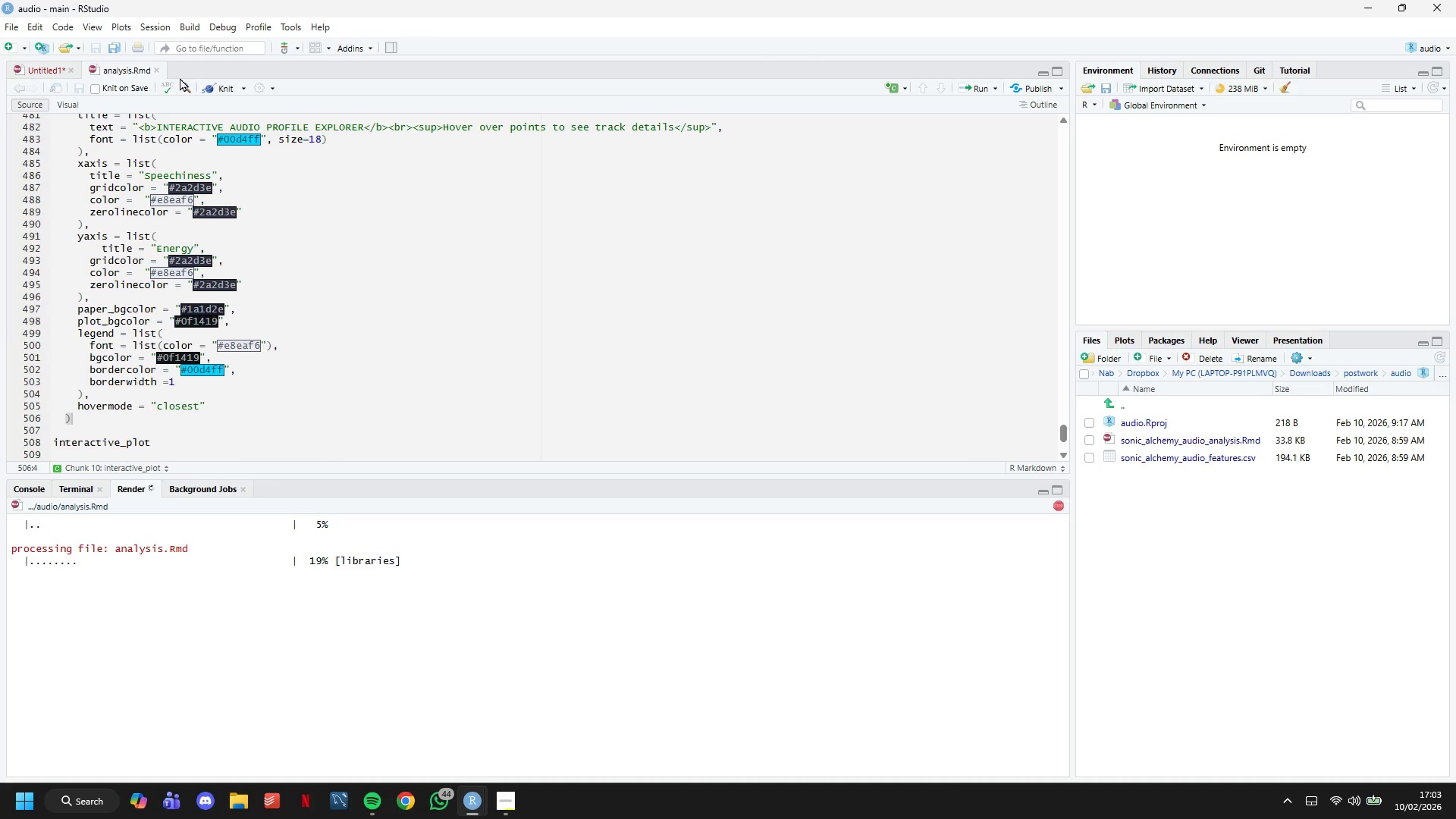 
wait(15.64)
 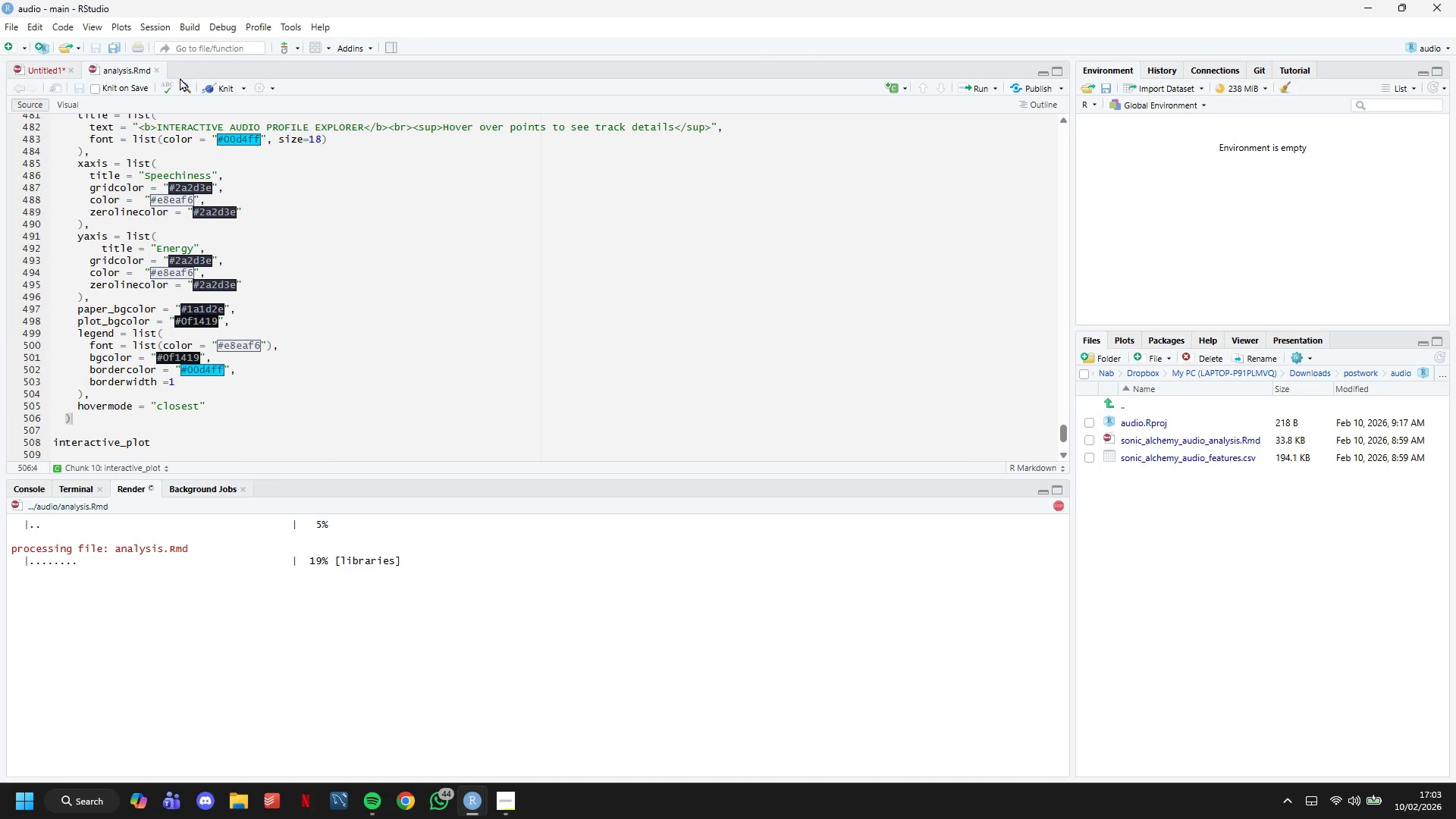 
left_click([516, 802])